 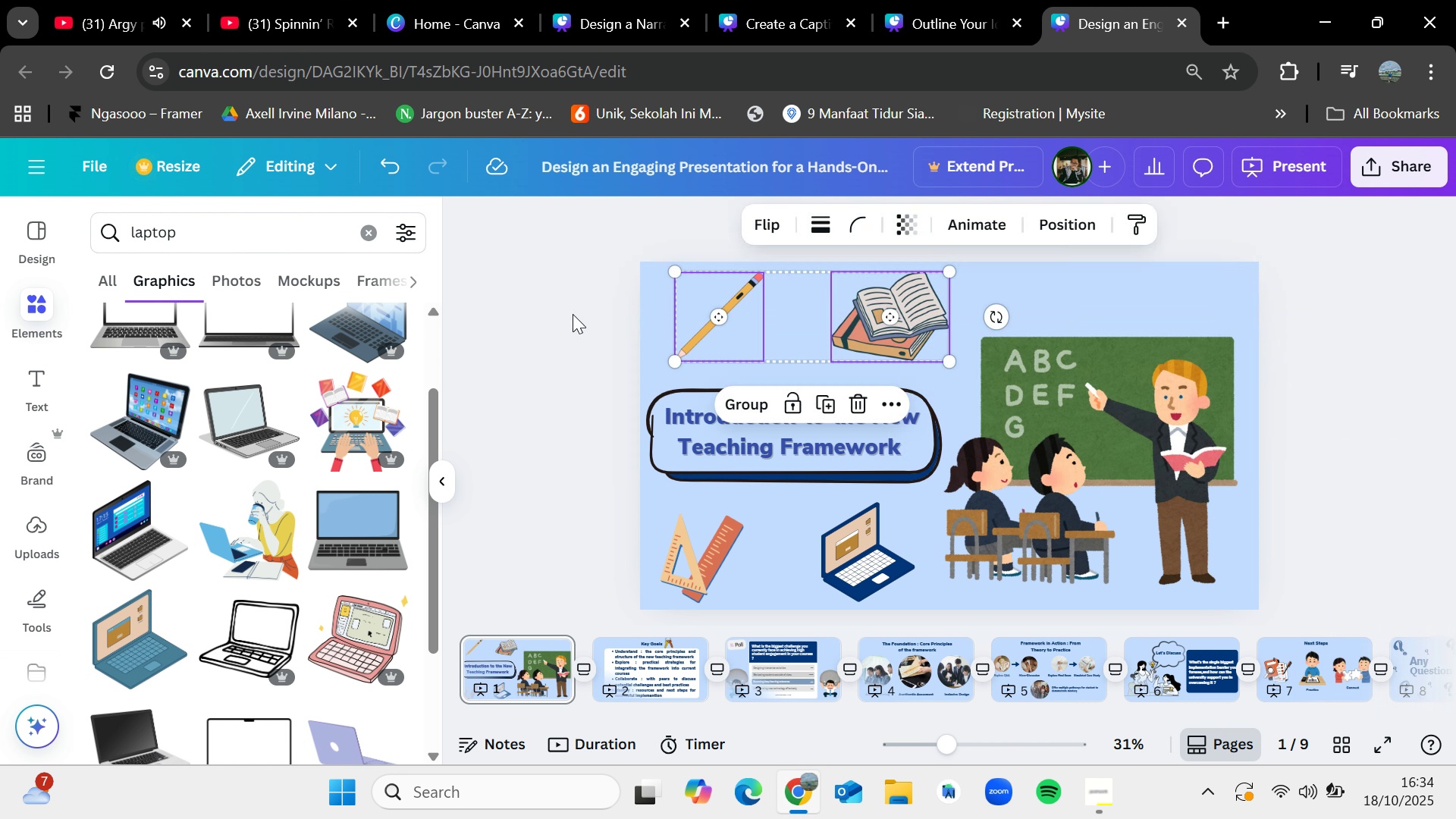 
left_click_drag(start_coordinate=[591, 251], to_coordinate=[1455, 613])
 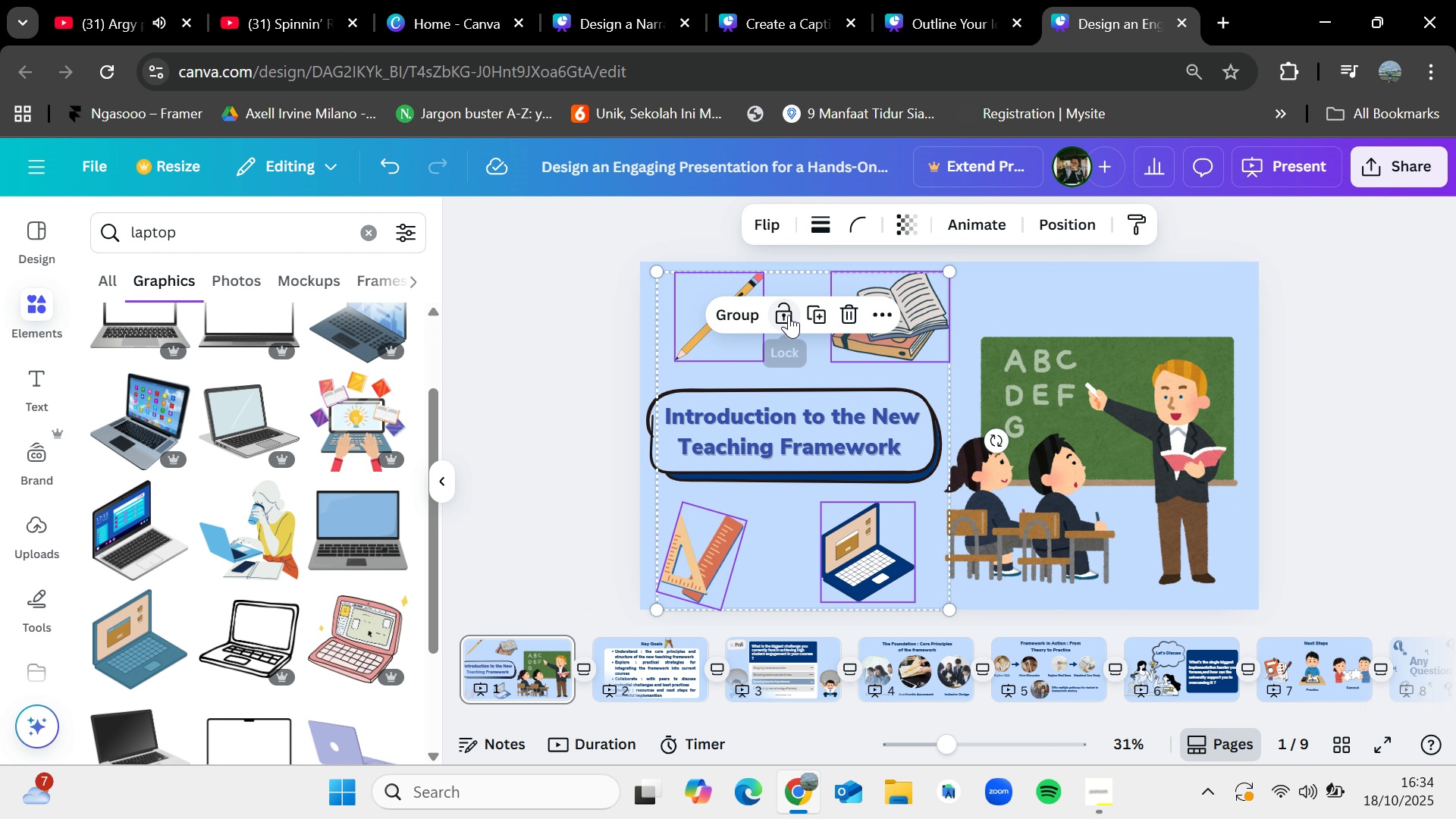 
left_click([789, 315])
 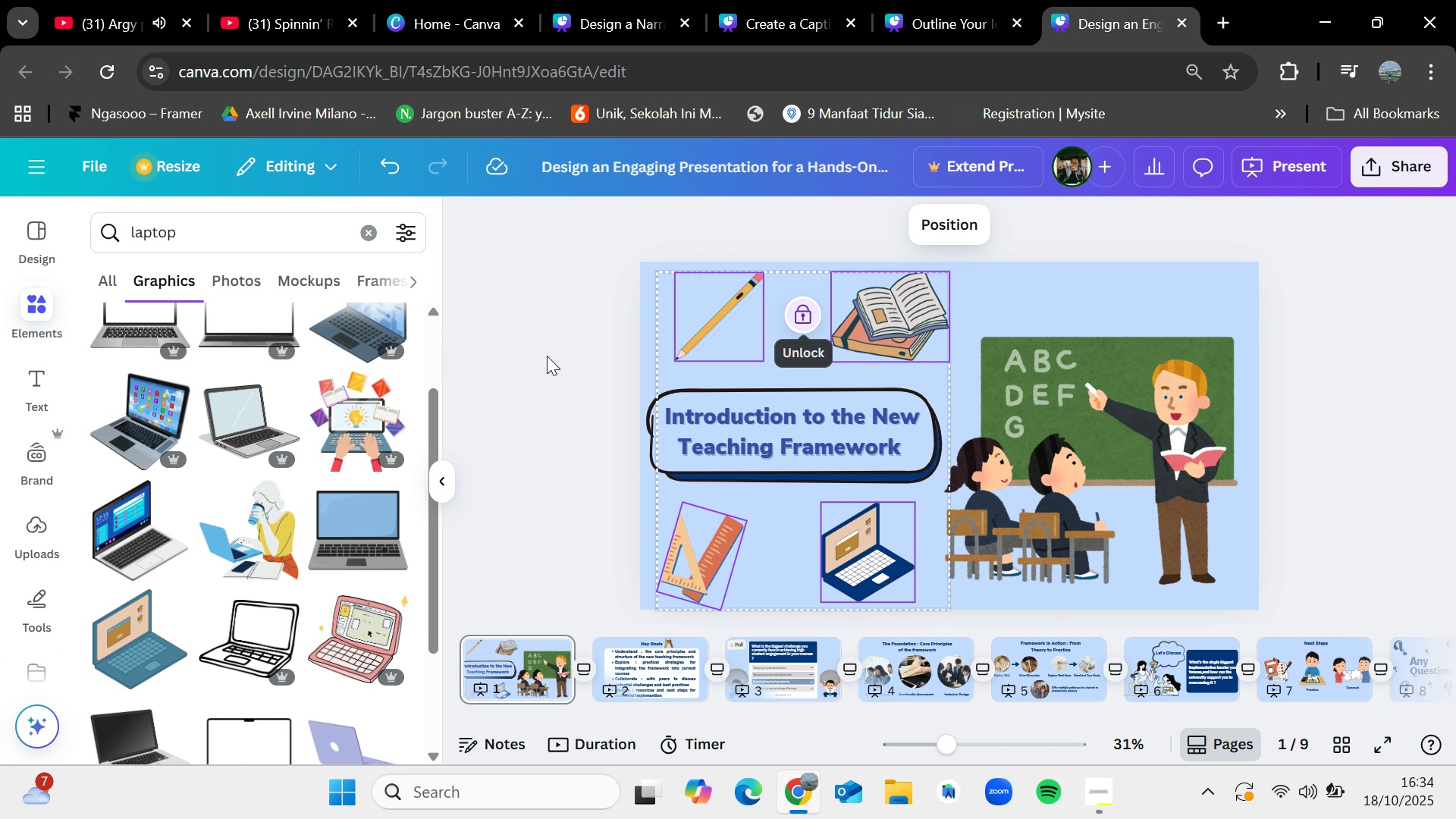 
left_click([497, 352])
 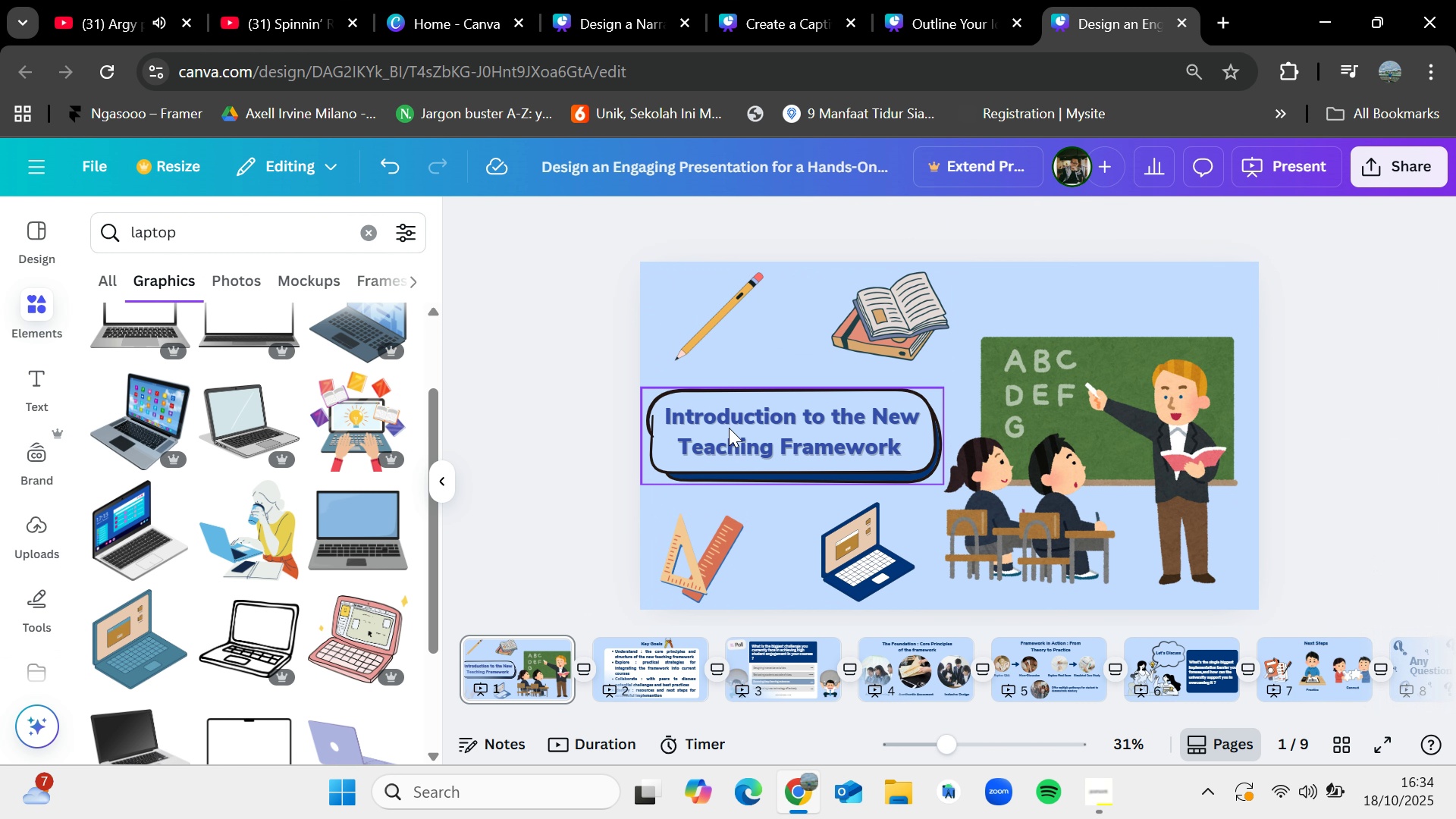 
left_click_drag(start_coordinate=[754, 438], to_coordinate=[745, 390])
 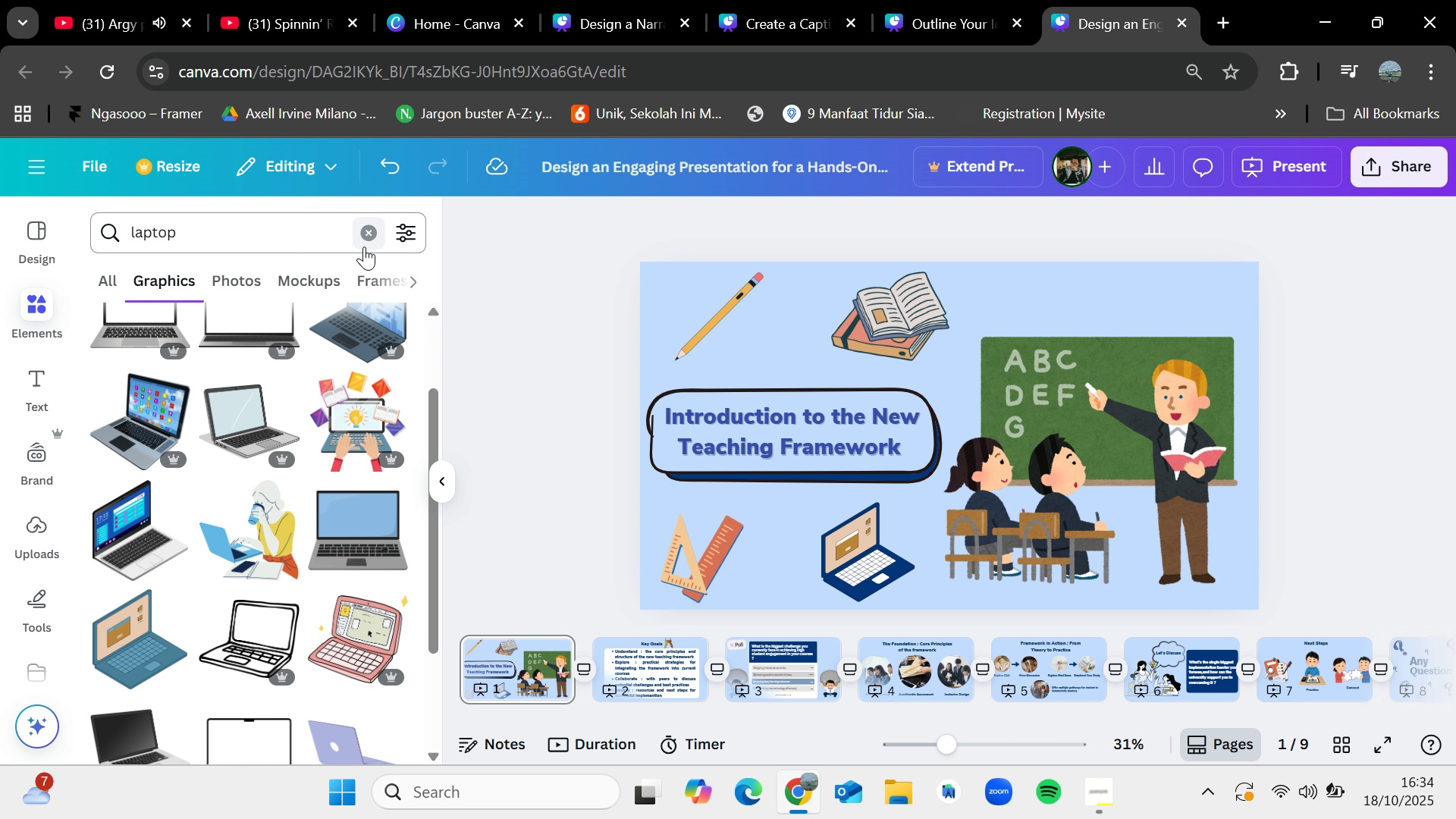 
left_click([364, 246])
 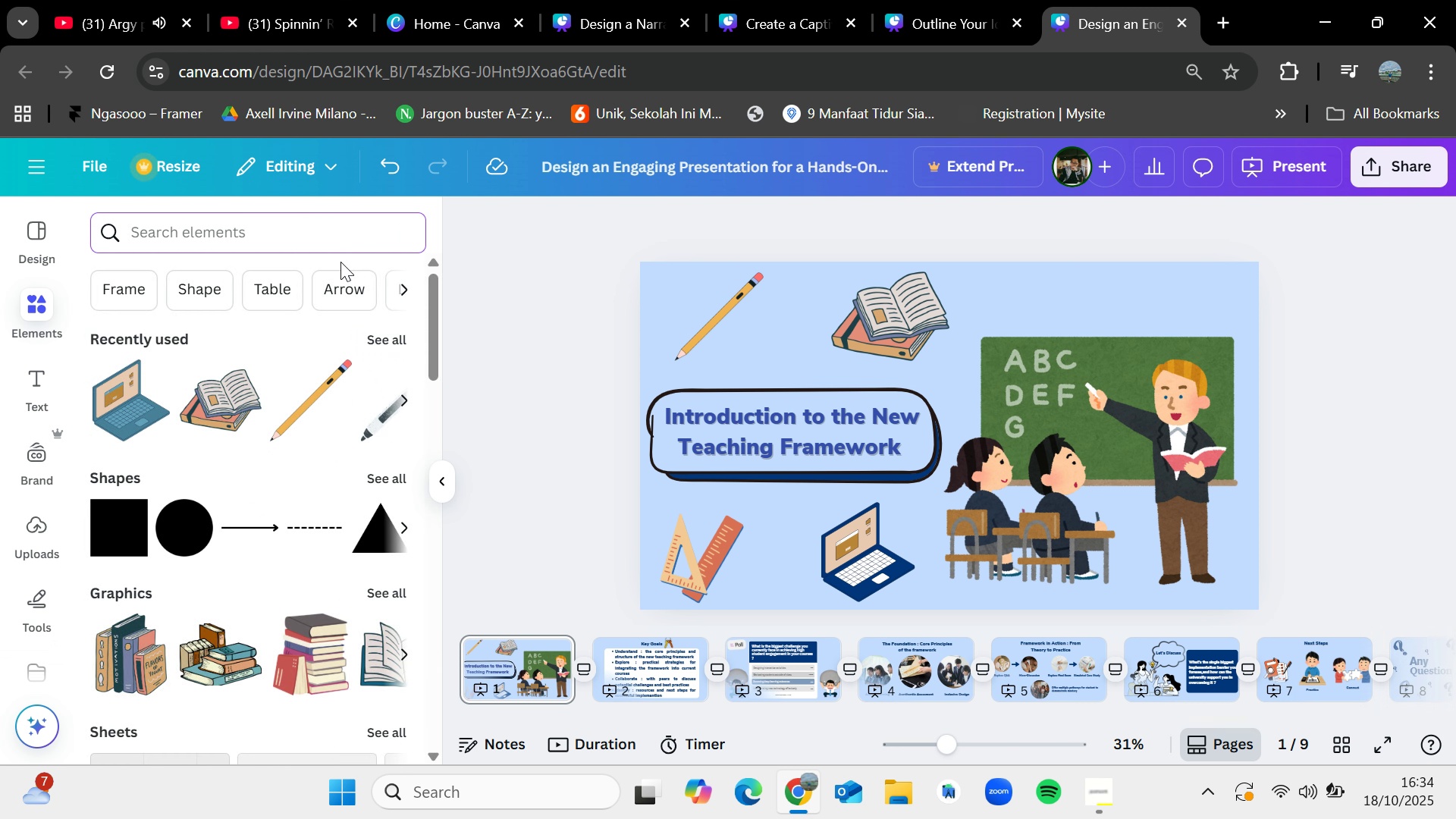 
type(tecahn[Home])
 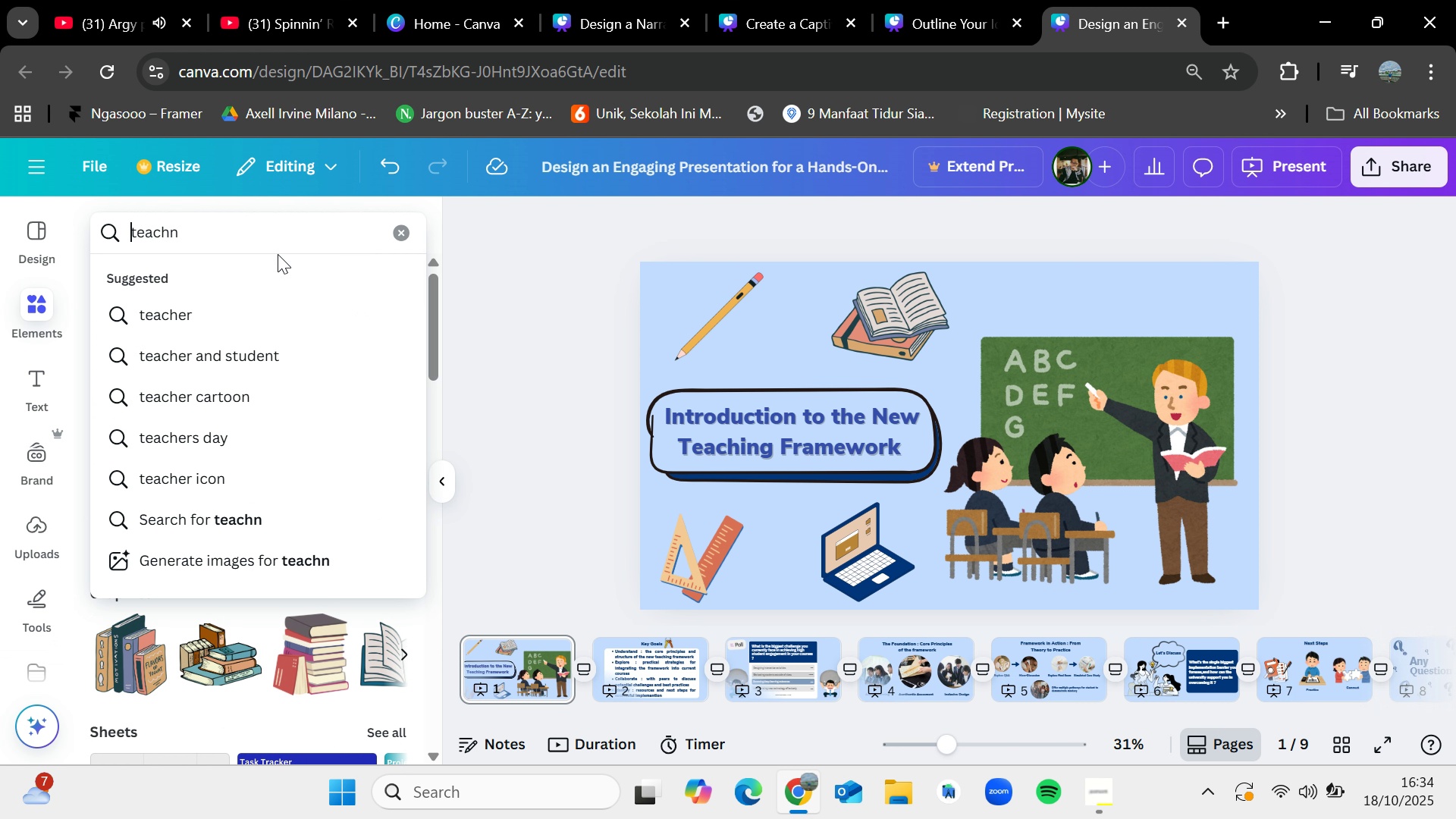 
left_click([272, 249])
 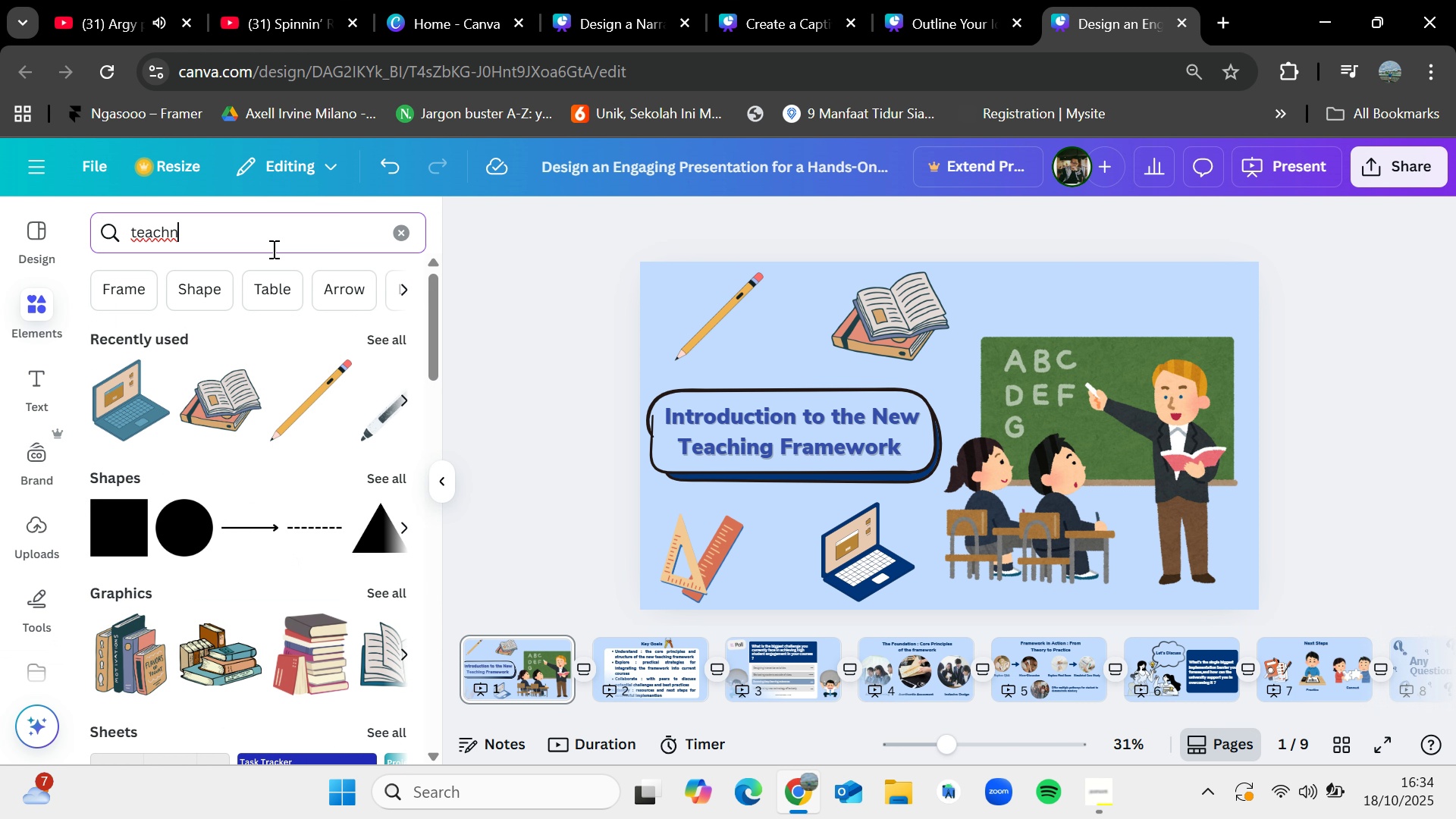 
key(Backspace)
type(ing)
 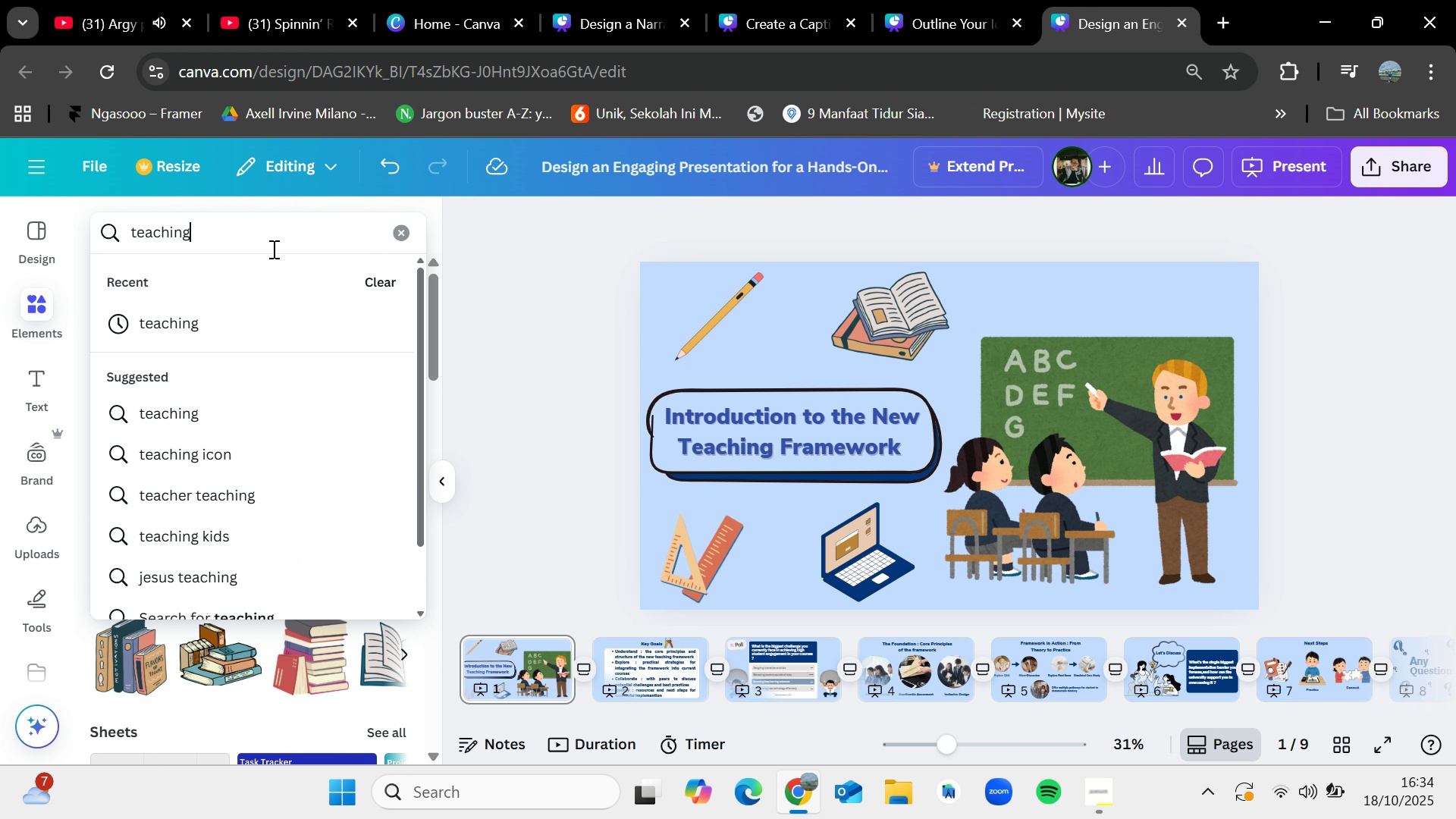 
key(Enter)
 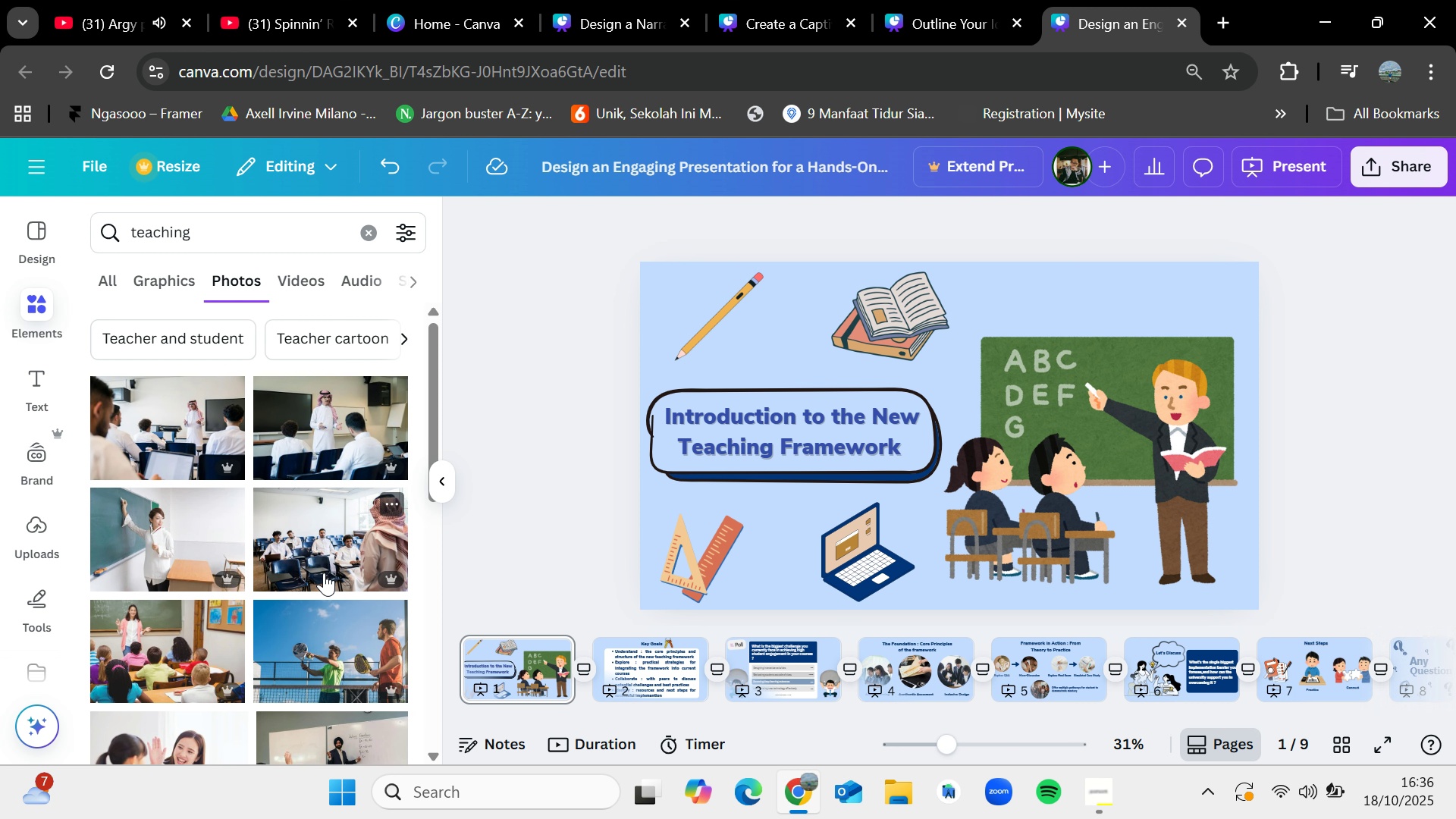 
wait(82.3)
 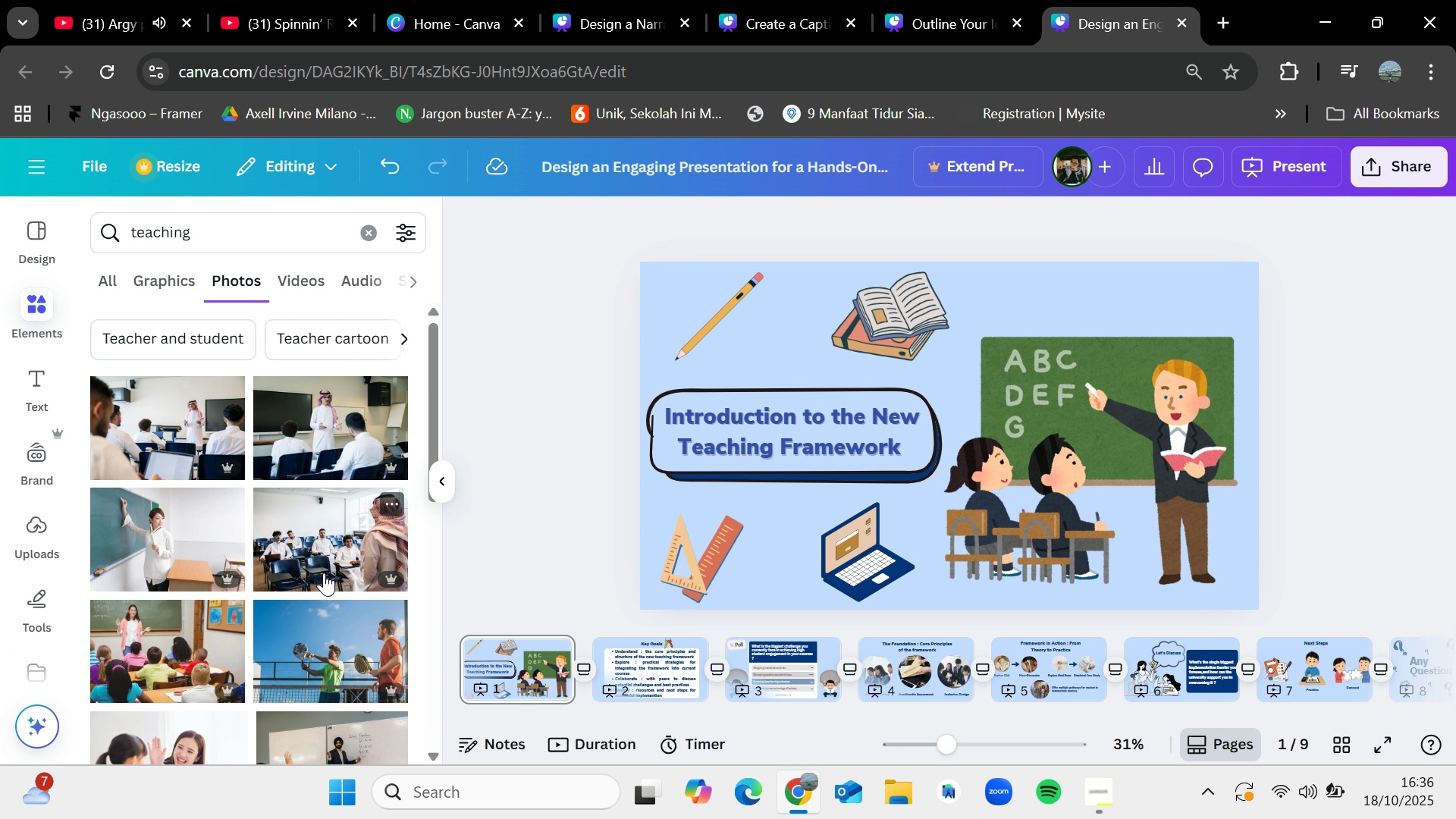 
scroll: coordinate [345, 550], scroll_direction: down, amount: 4.0
 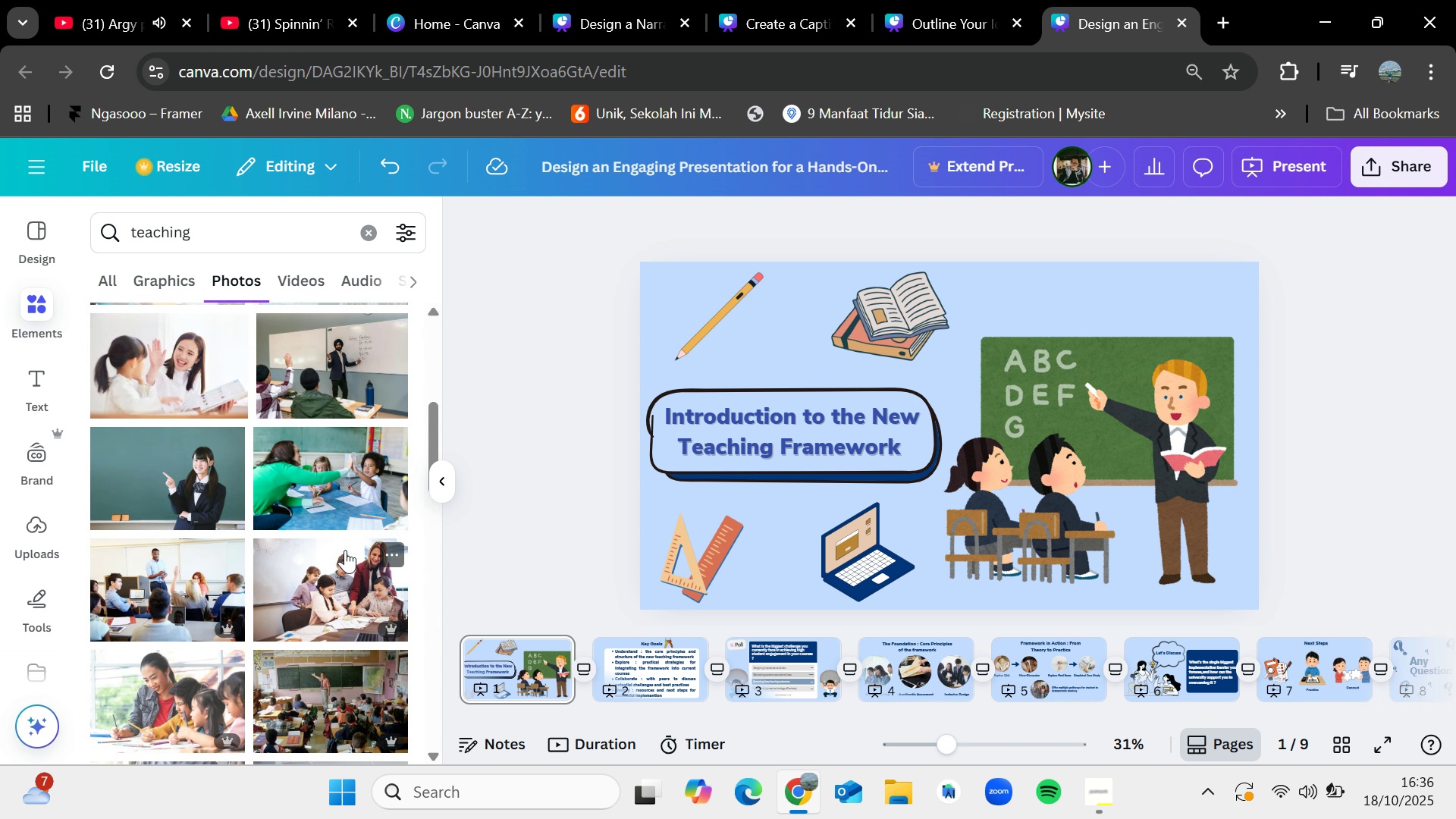 
key(ArrowRight)
 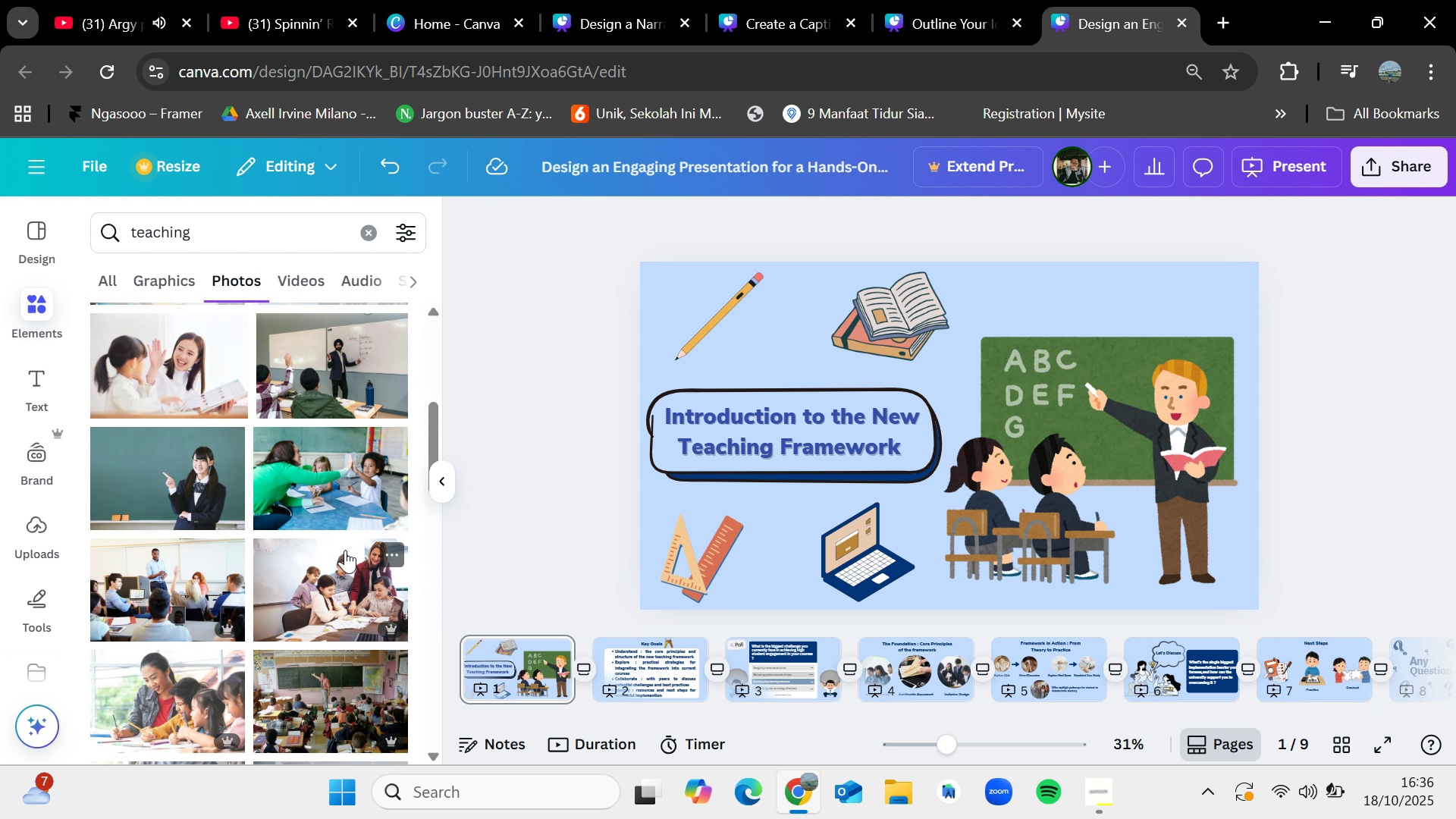 
key(ArrowRight)
 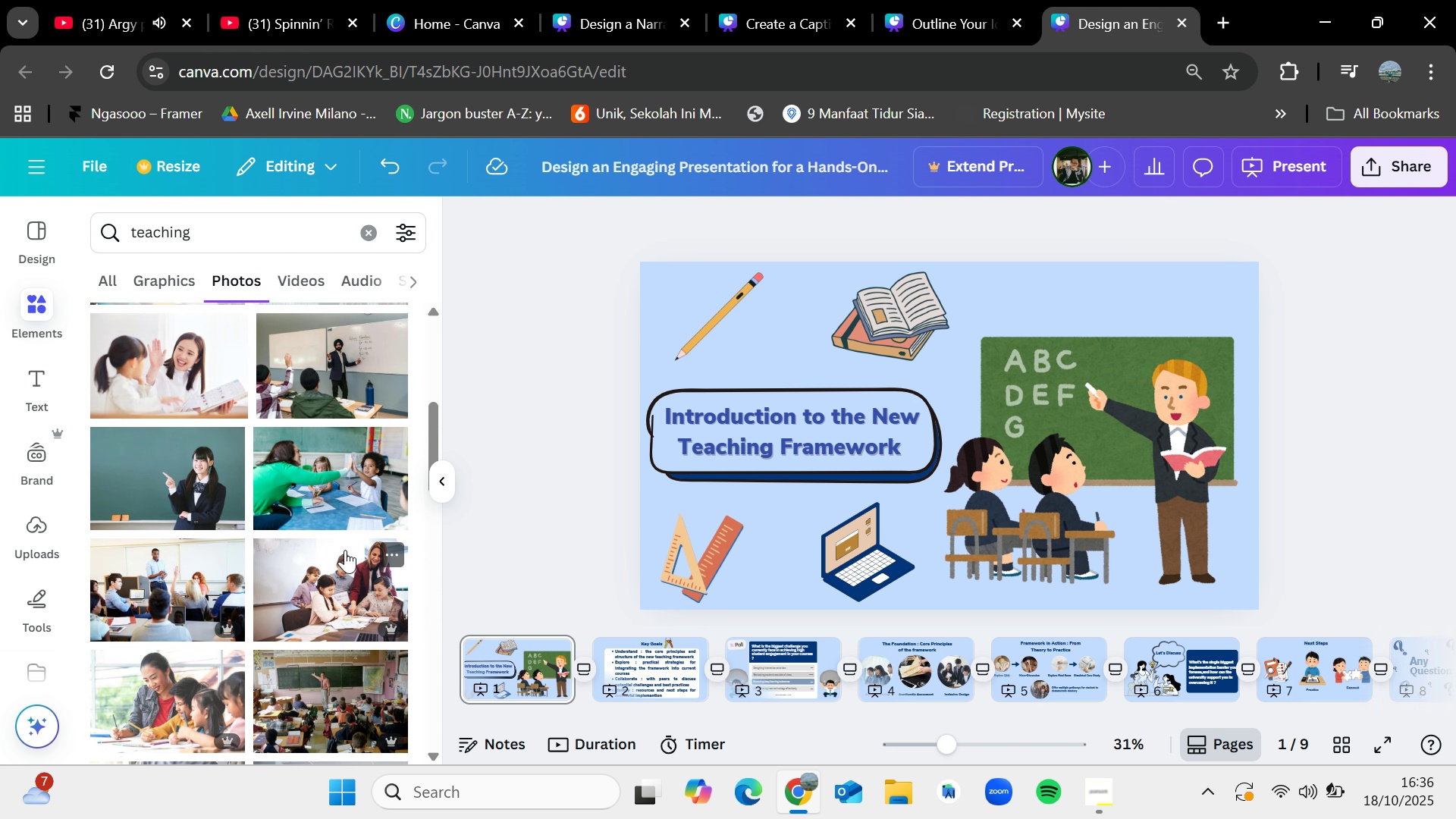 
scroll: coordinate [345, 550], scroll_direction: up, amount: 1.0
 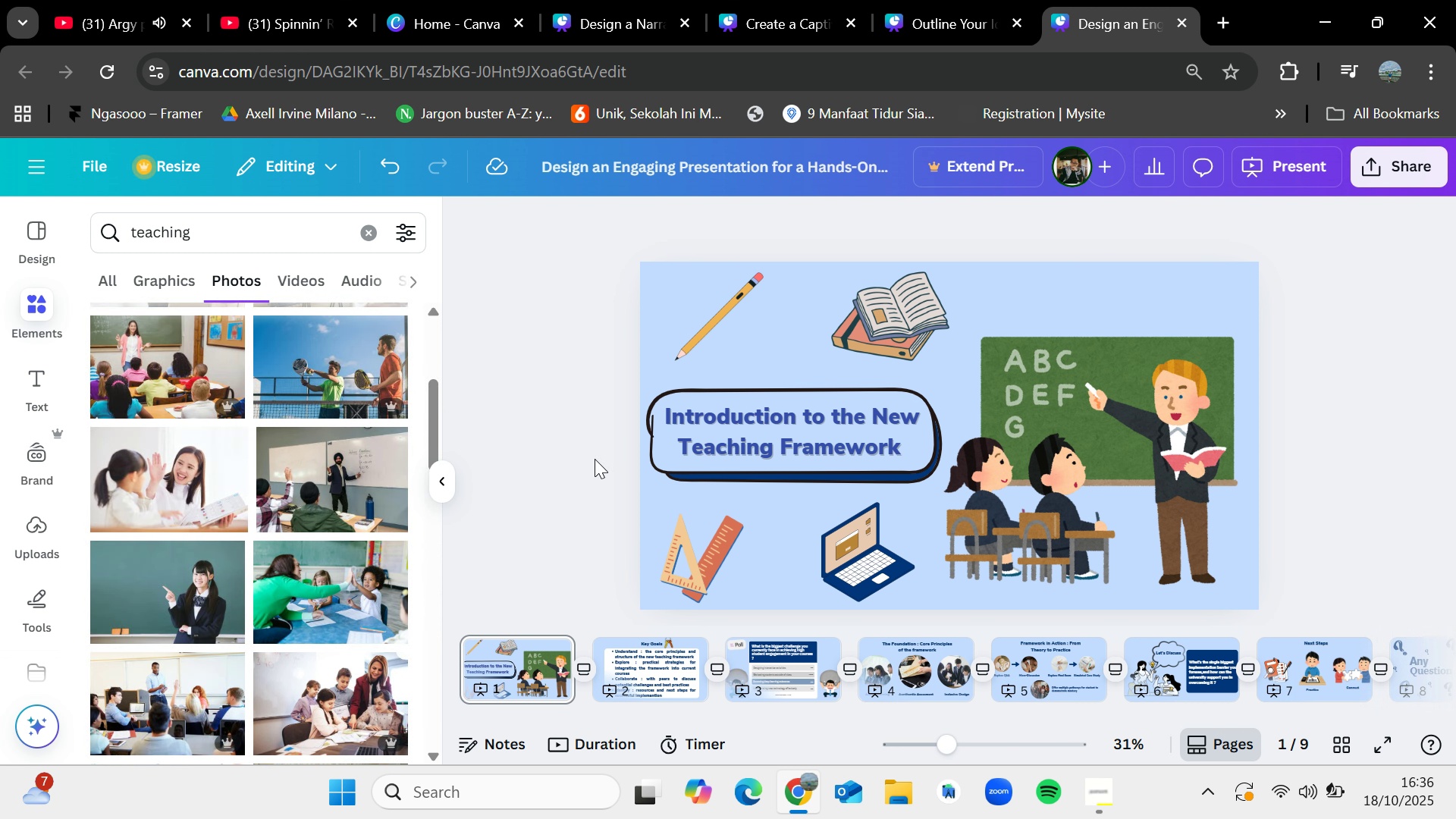 
left_click([595, 459])
 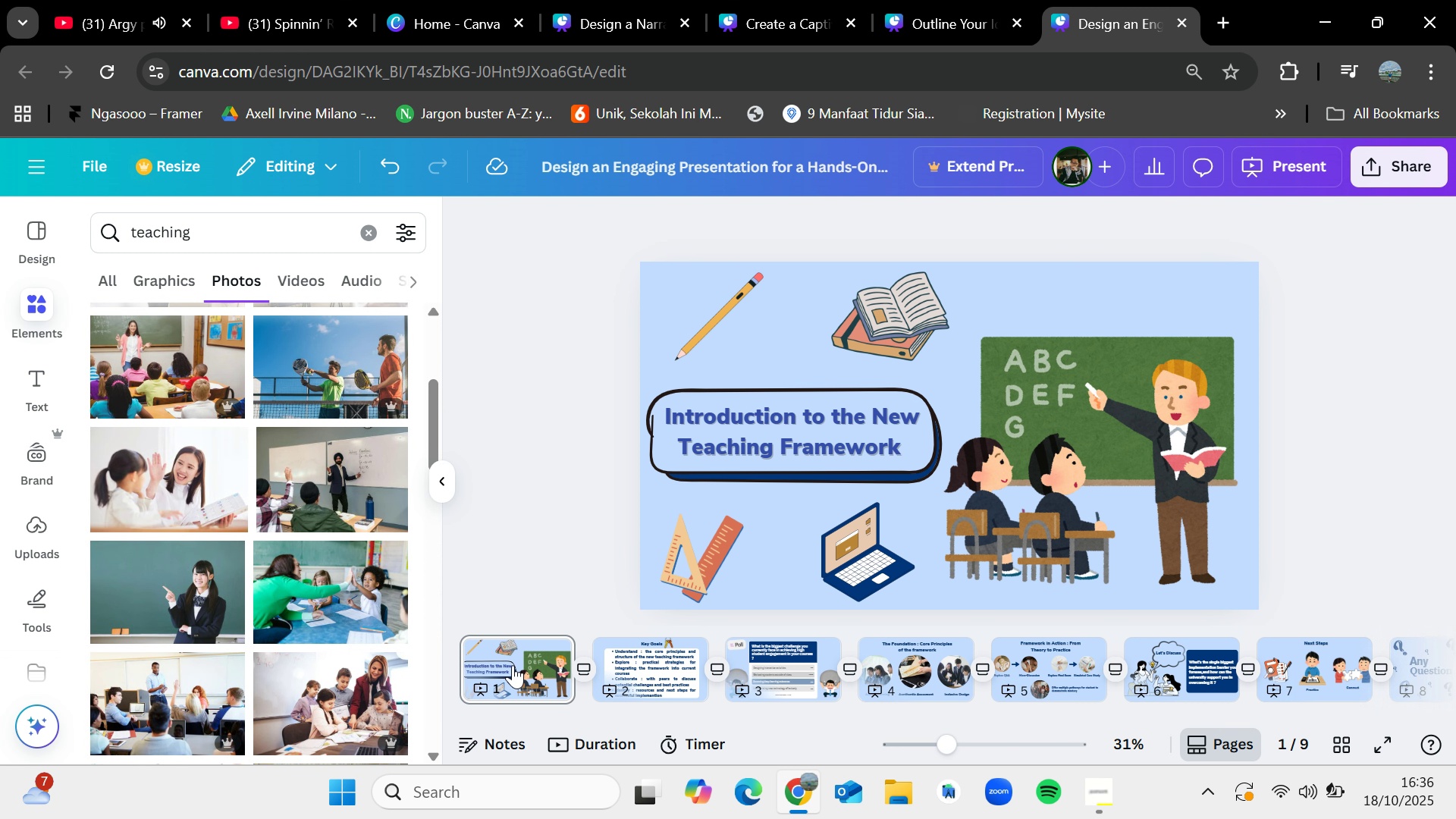 
left_click_drag(start_coordinate=[513, 664], to_coordinate=[522, 650])
 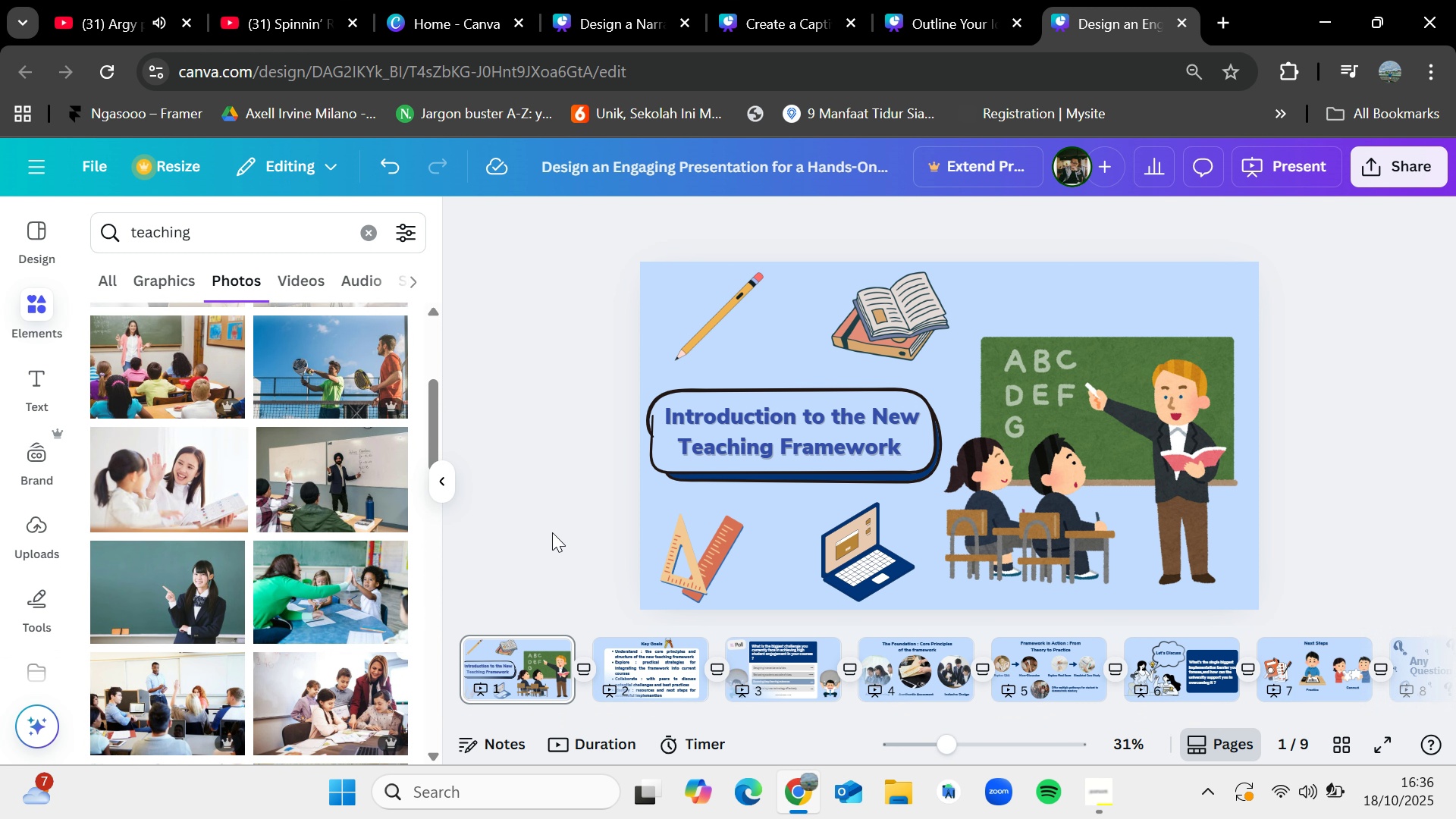 
key(ArrowRight)
 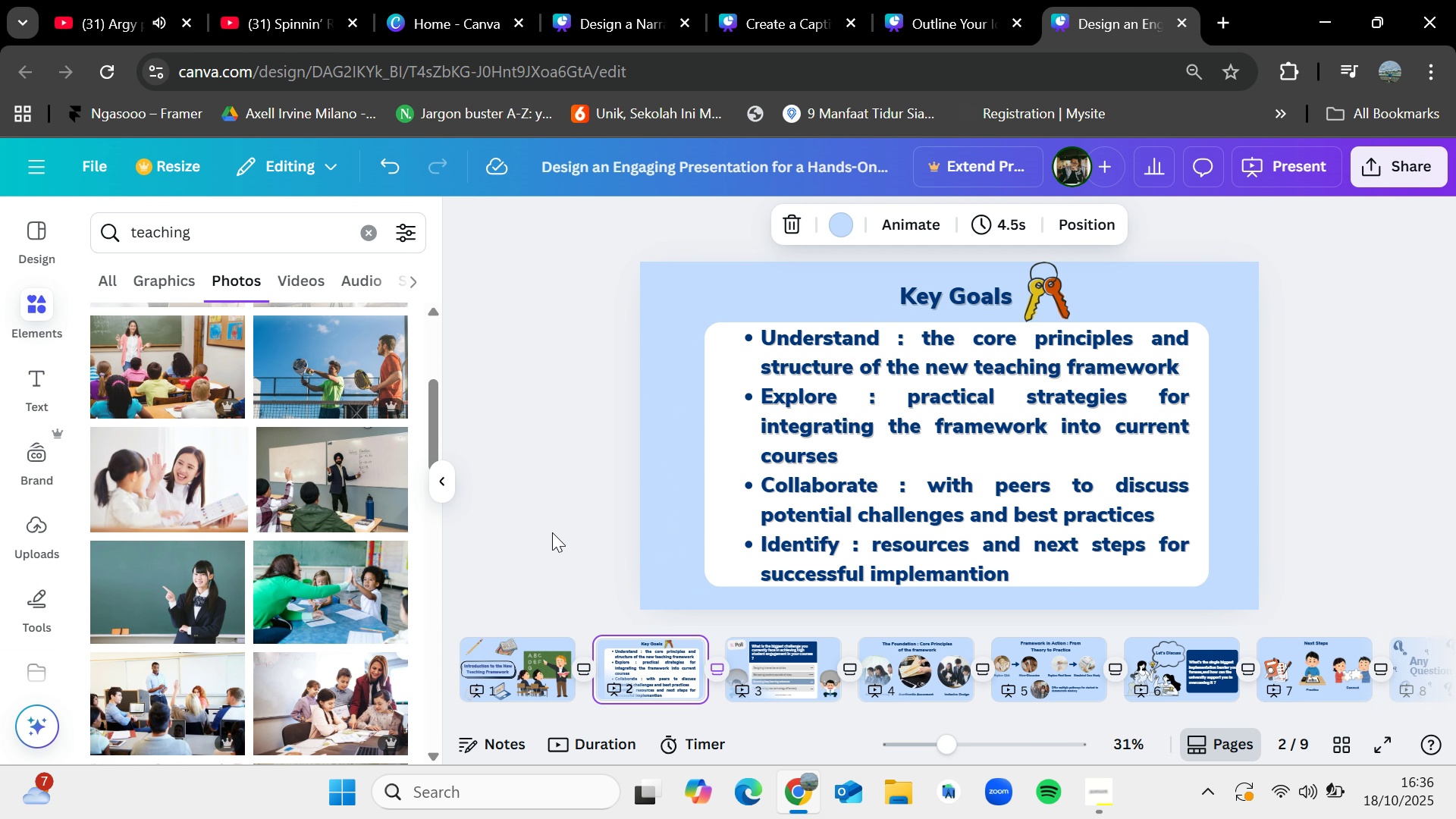 
key(ArrowRight)
 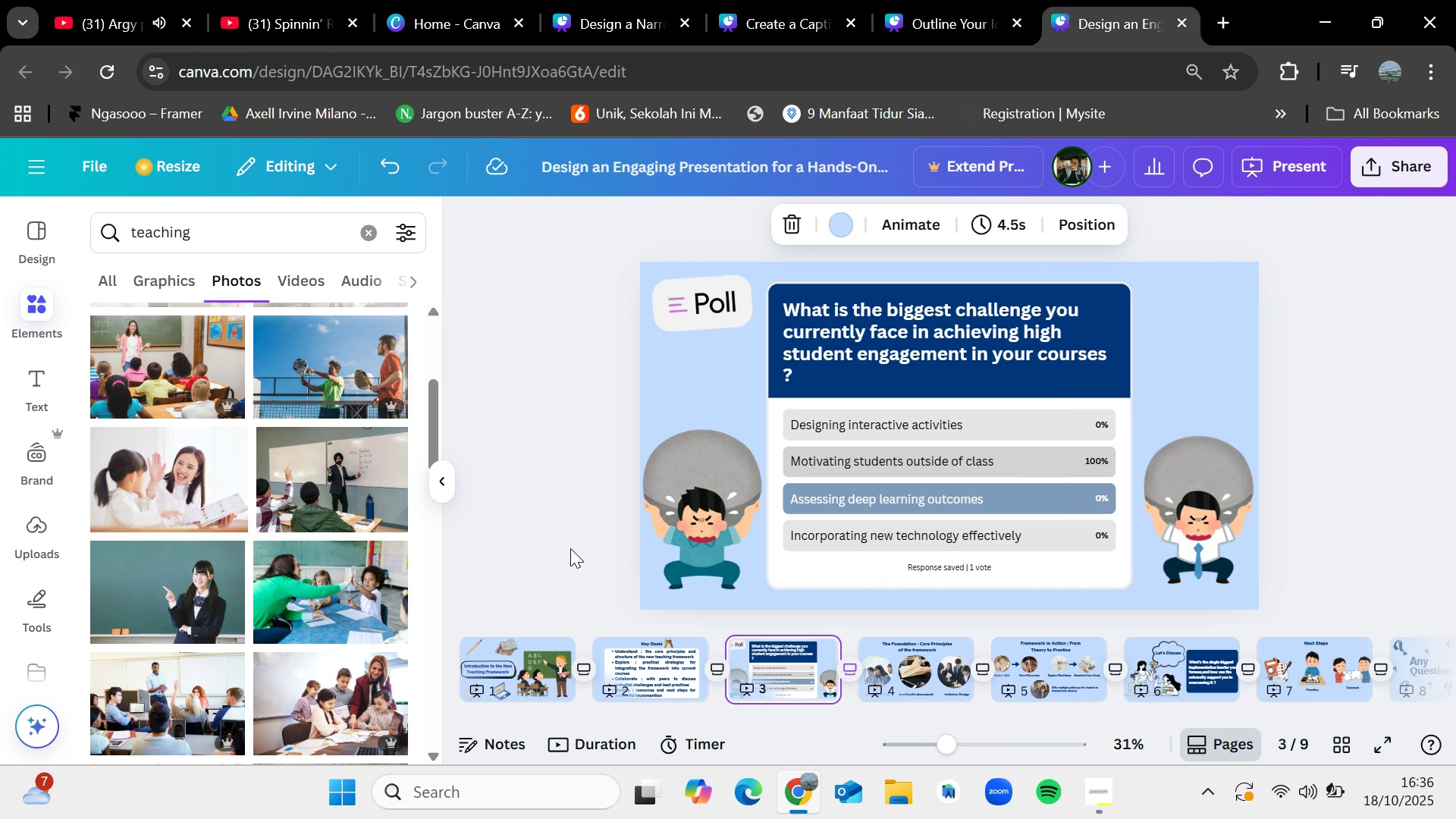 
key(ArrowLeft)
 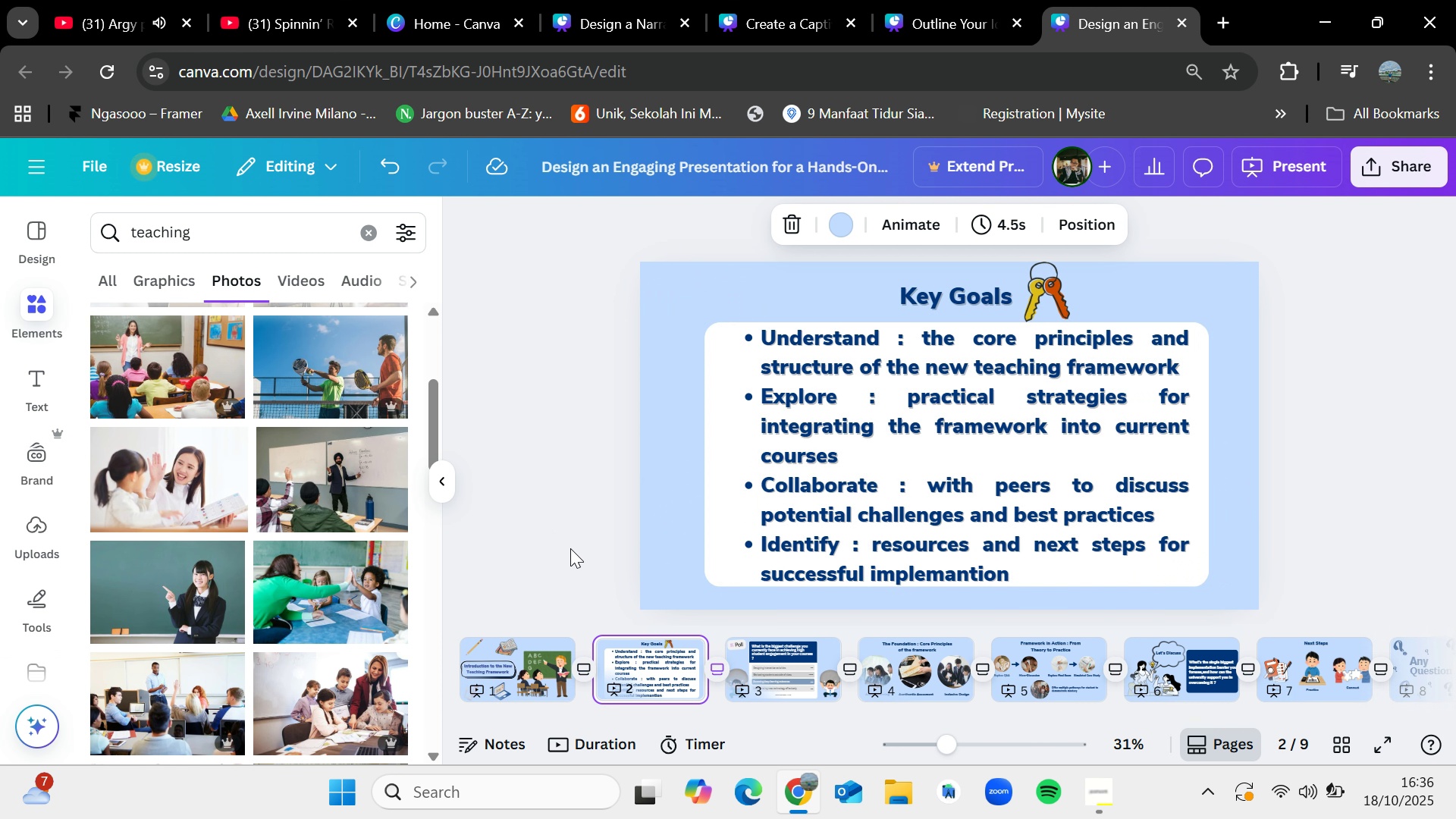 
key(ArrowRight)
 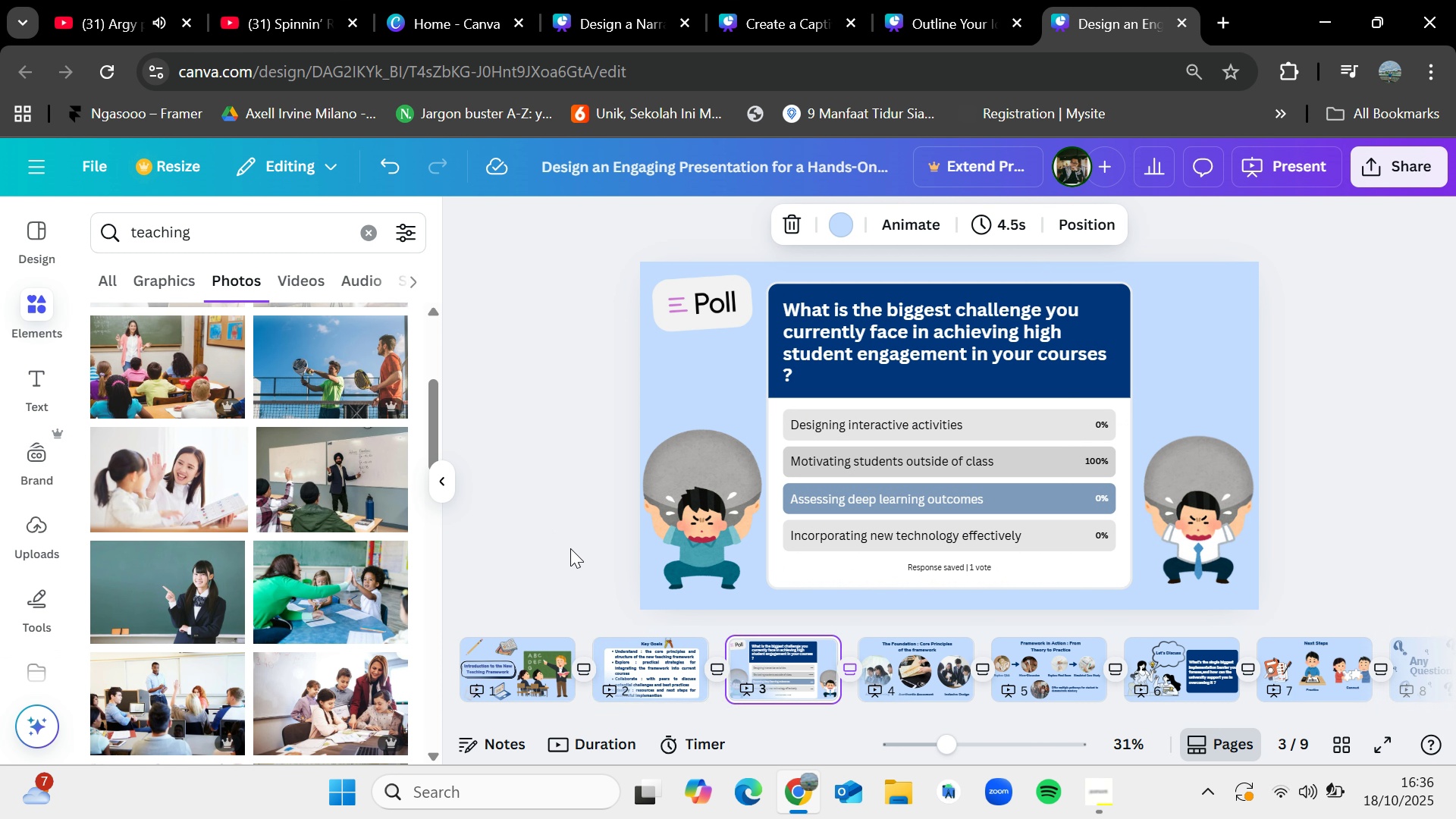 
key(ArrowRight)
 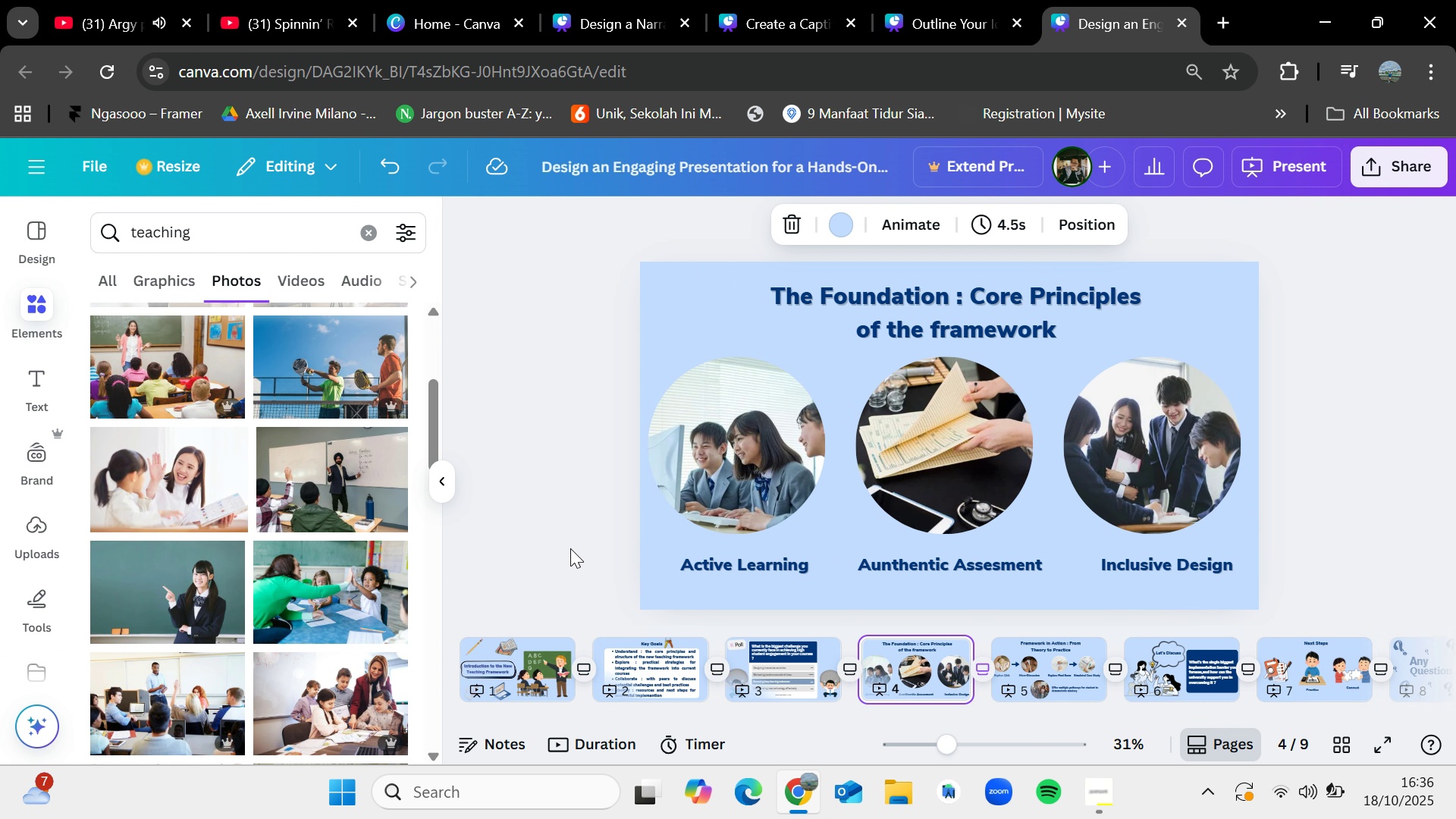 
key(ArrowRight)
 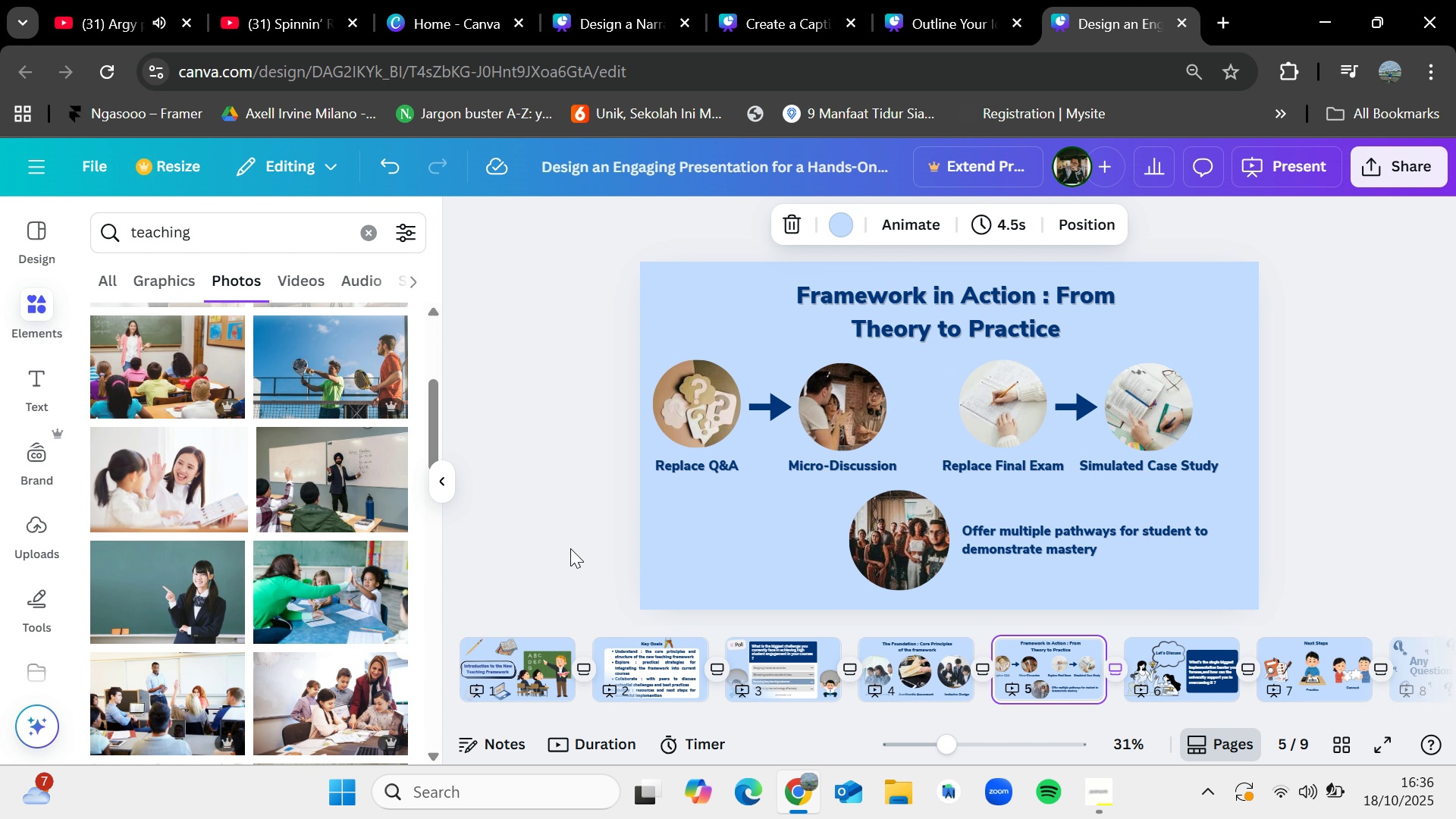 
key(ArrowRight)
 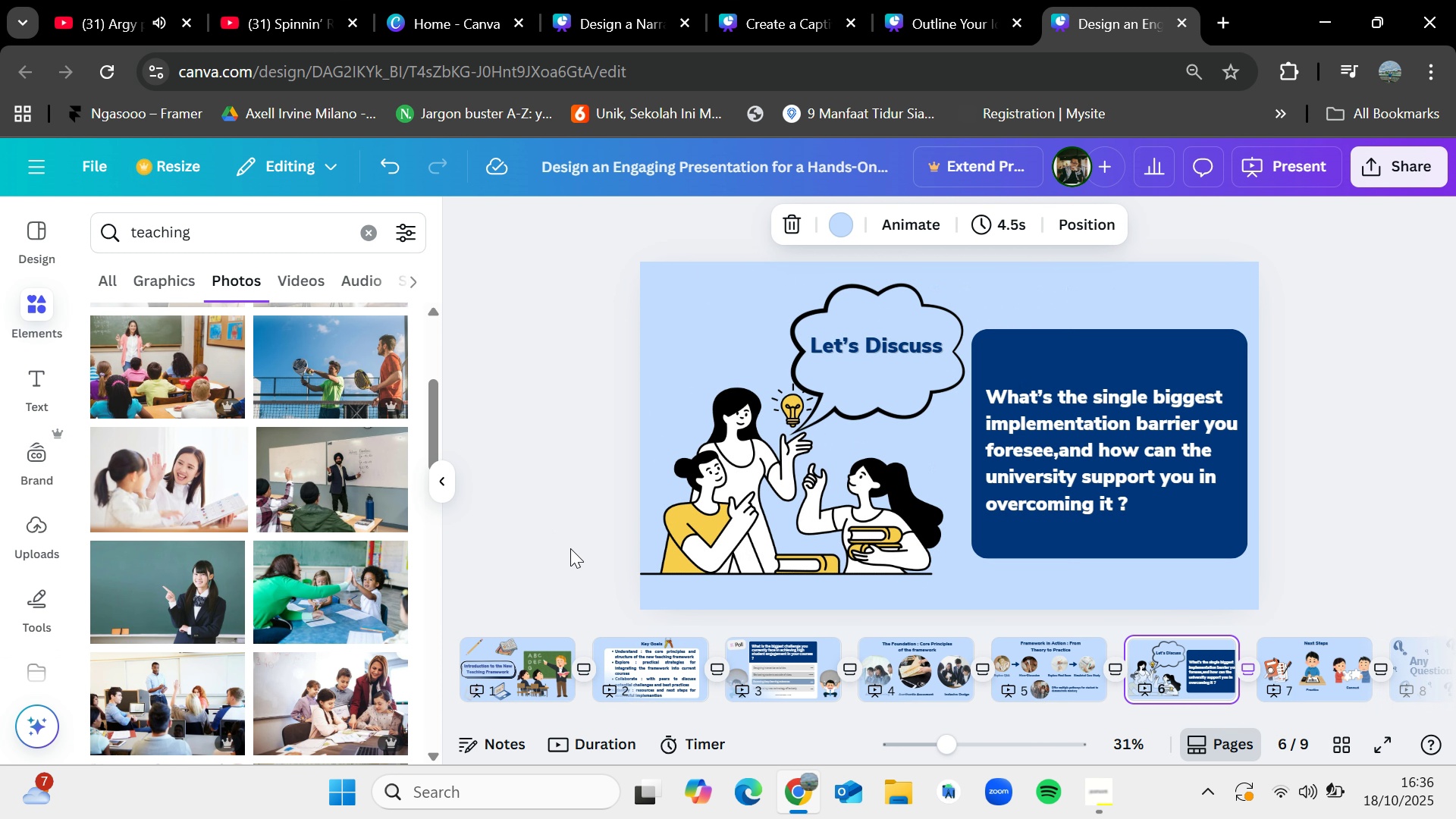 
key(ArrowLeft)
 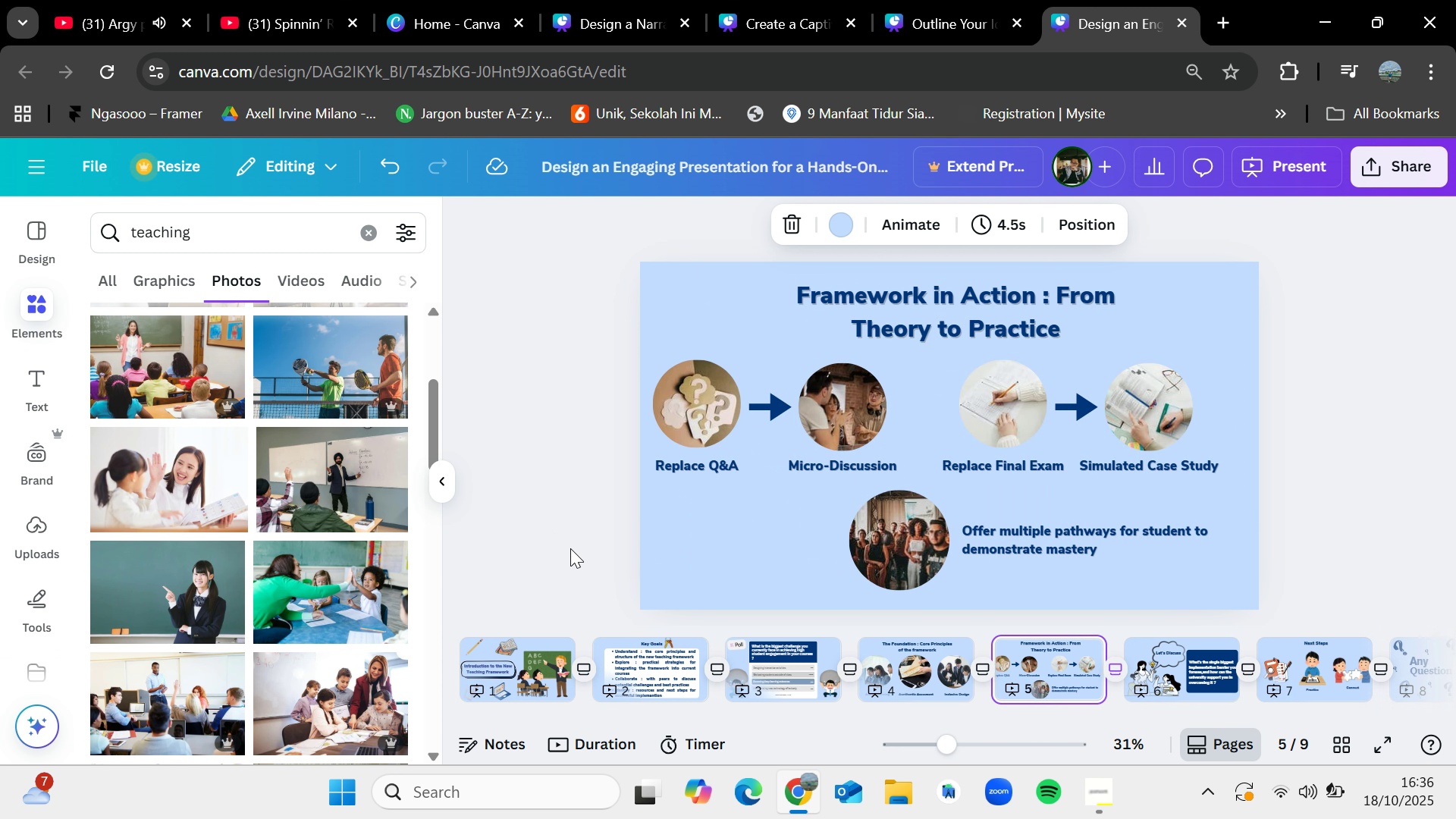 
key(ArrowRight)
 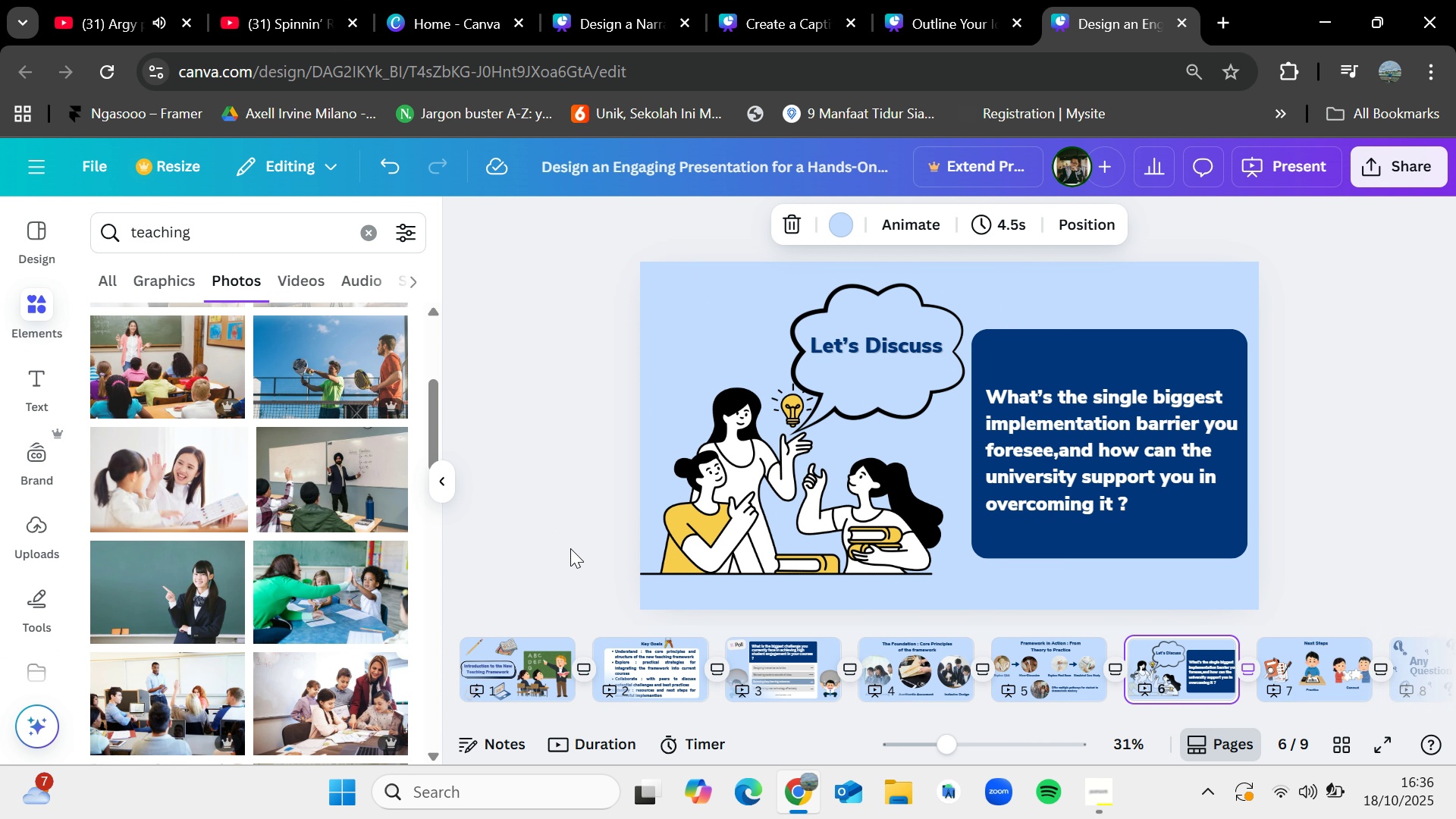 
key(ArrowRight)
 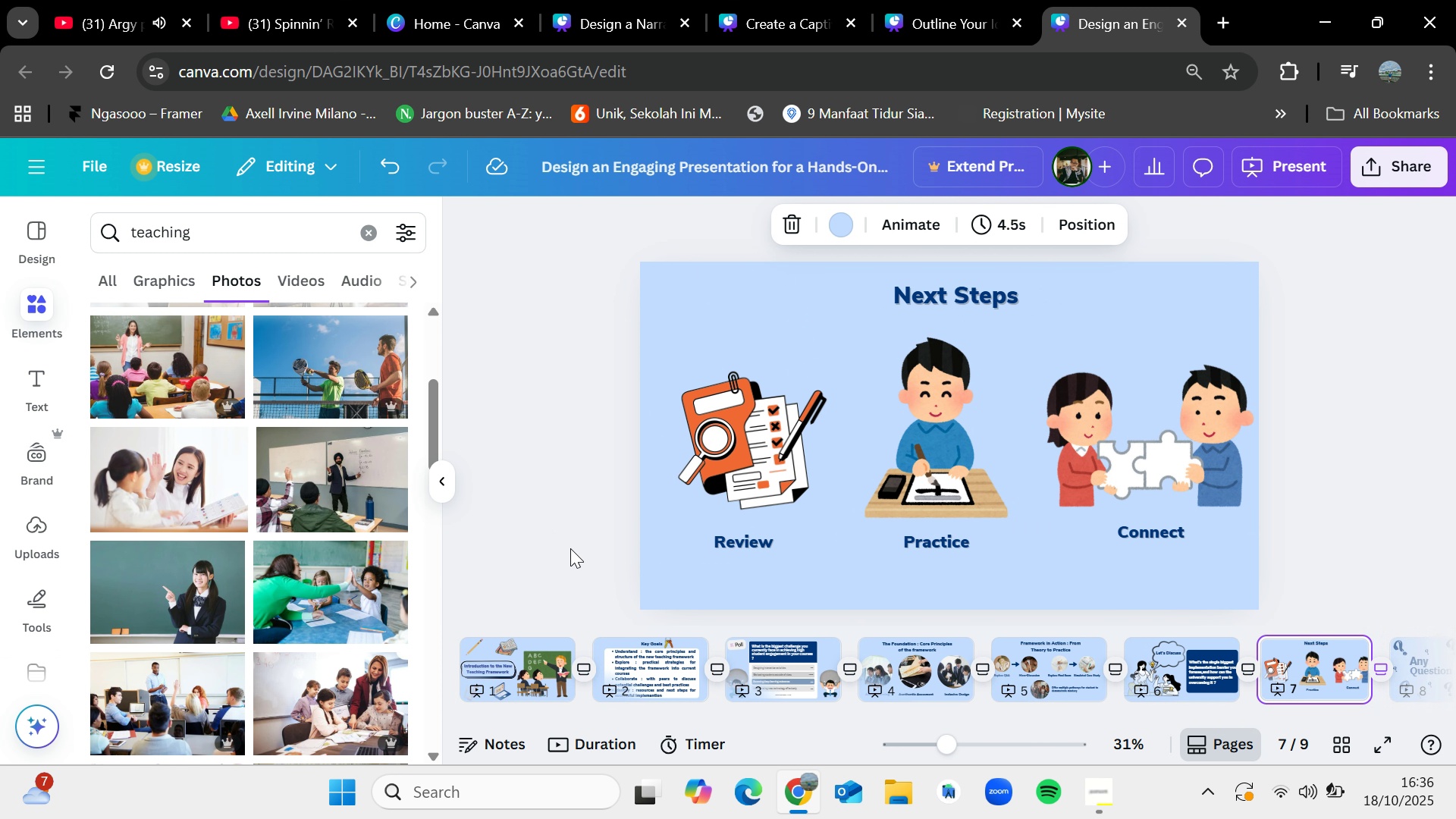 
key(ArrowRight)
 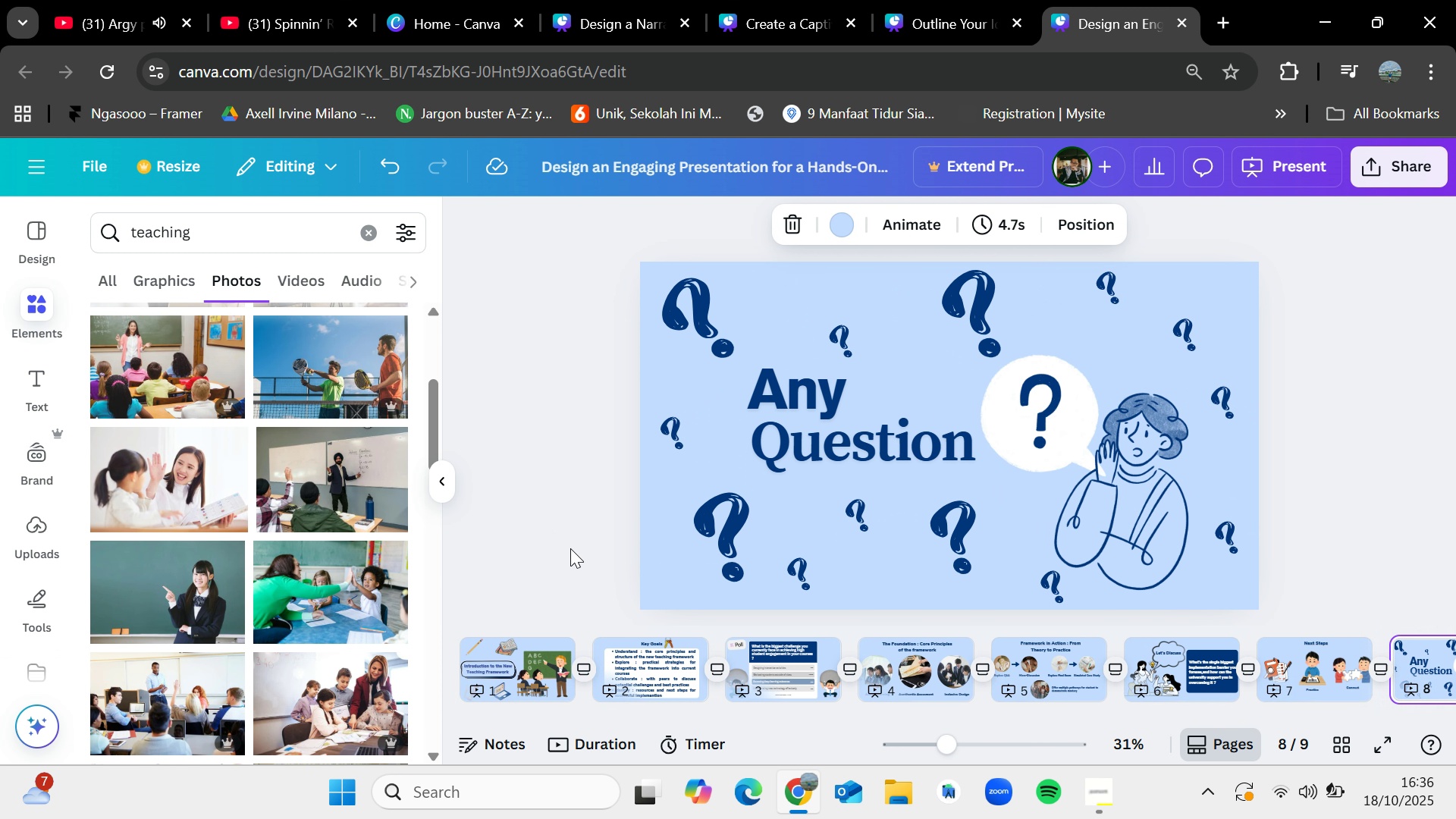 
key(ArrowRight)
 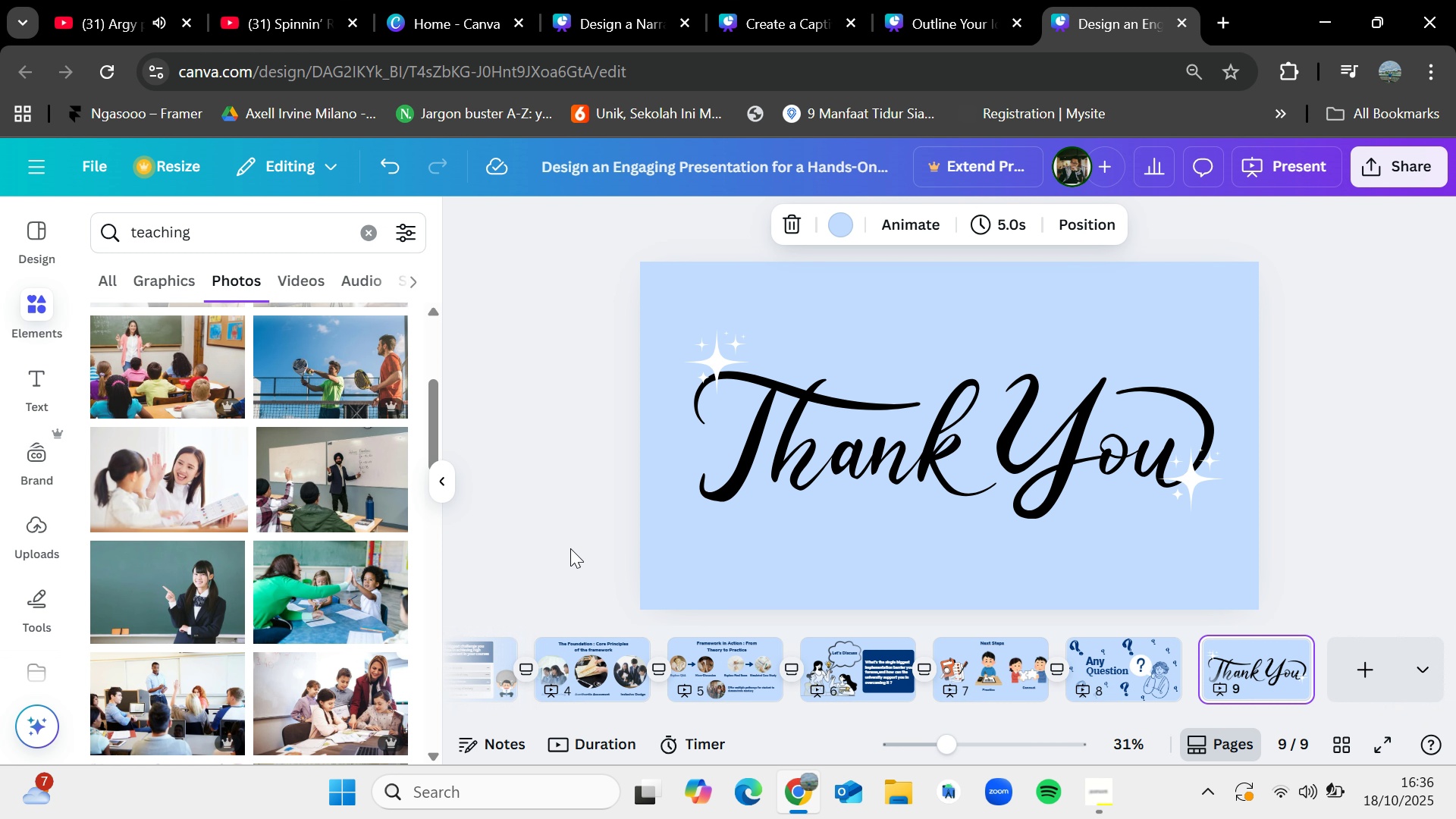 
key(ArrowLeft)
 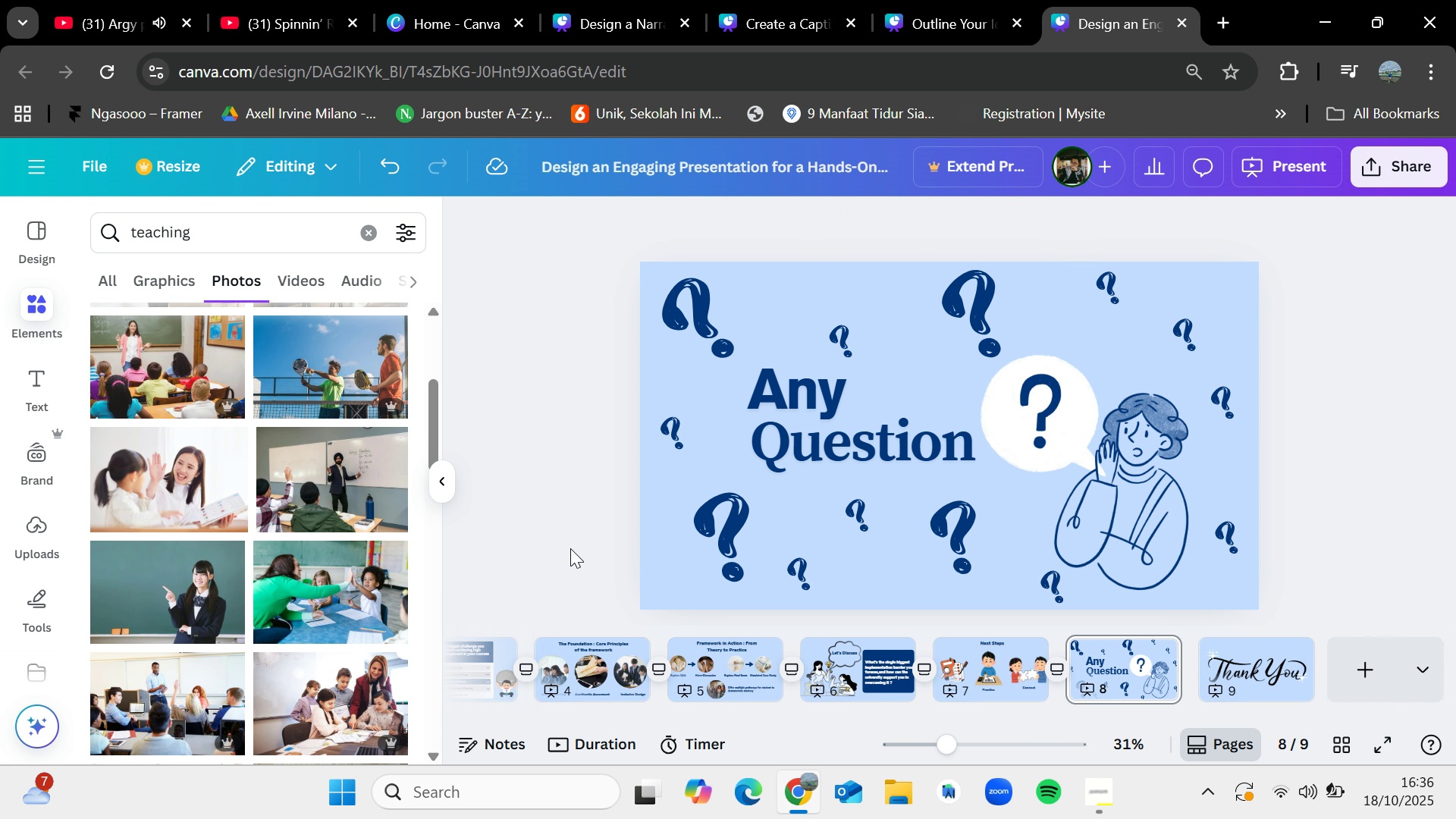 
left_click([570, 548])
 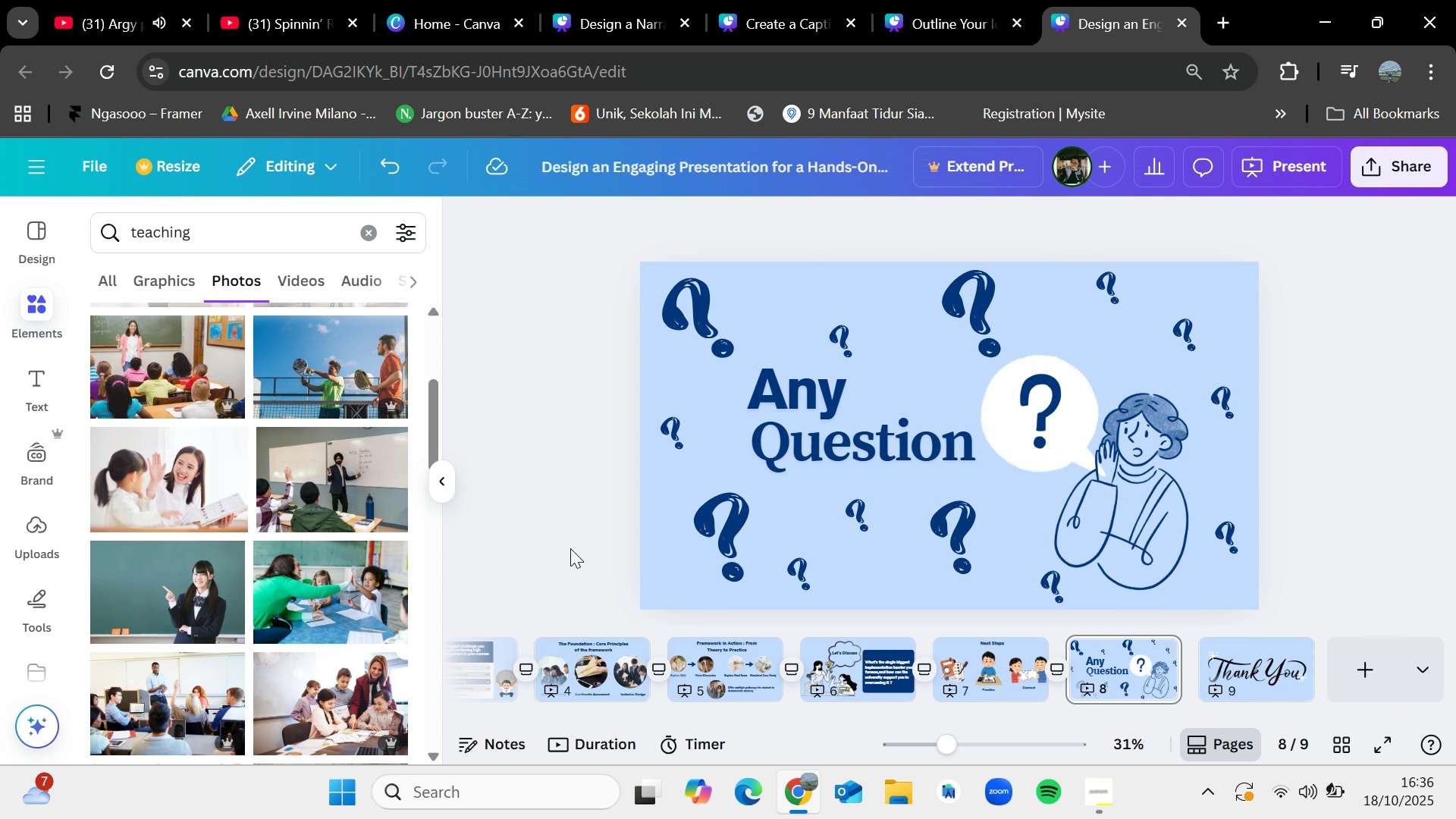 
key(ArrowLeft)
 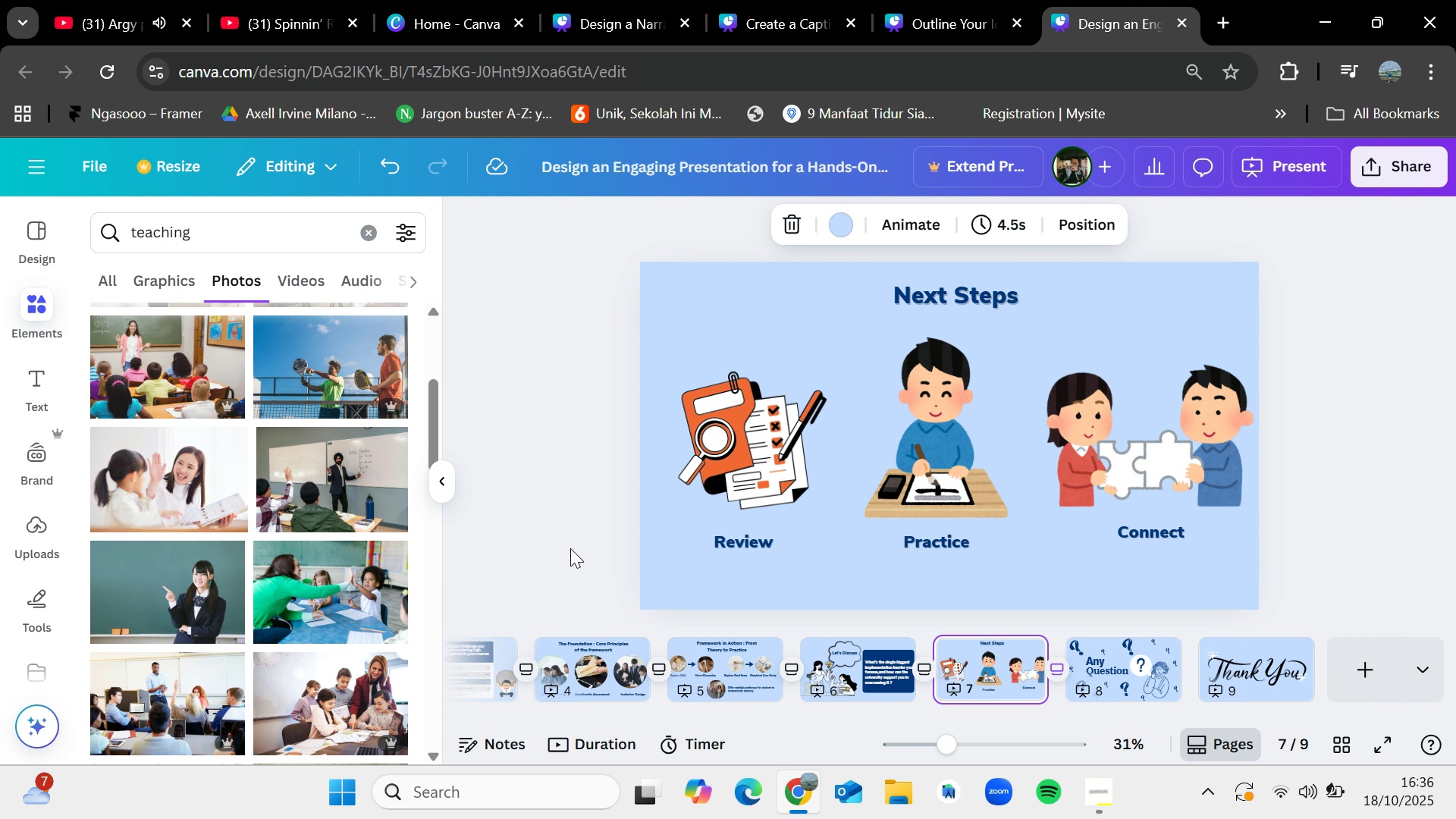 
hold_key(key=ArrowLeft, duration=0.33)
 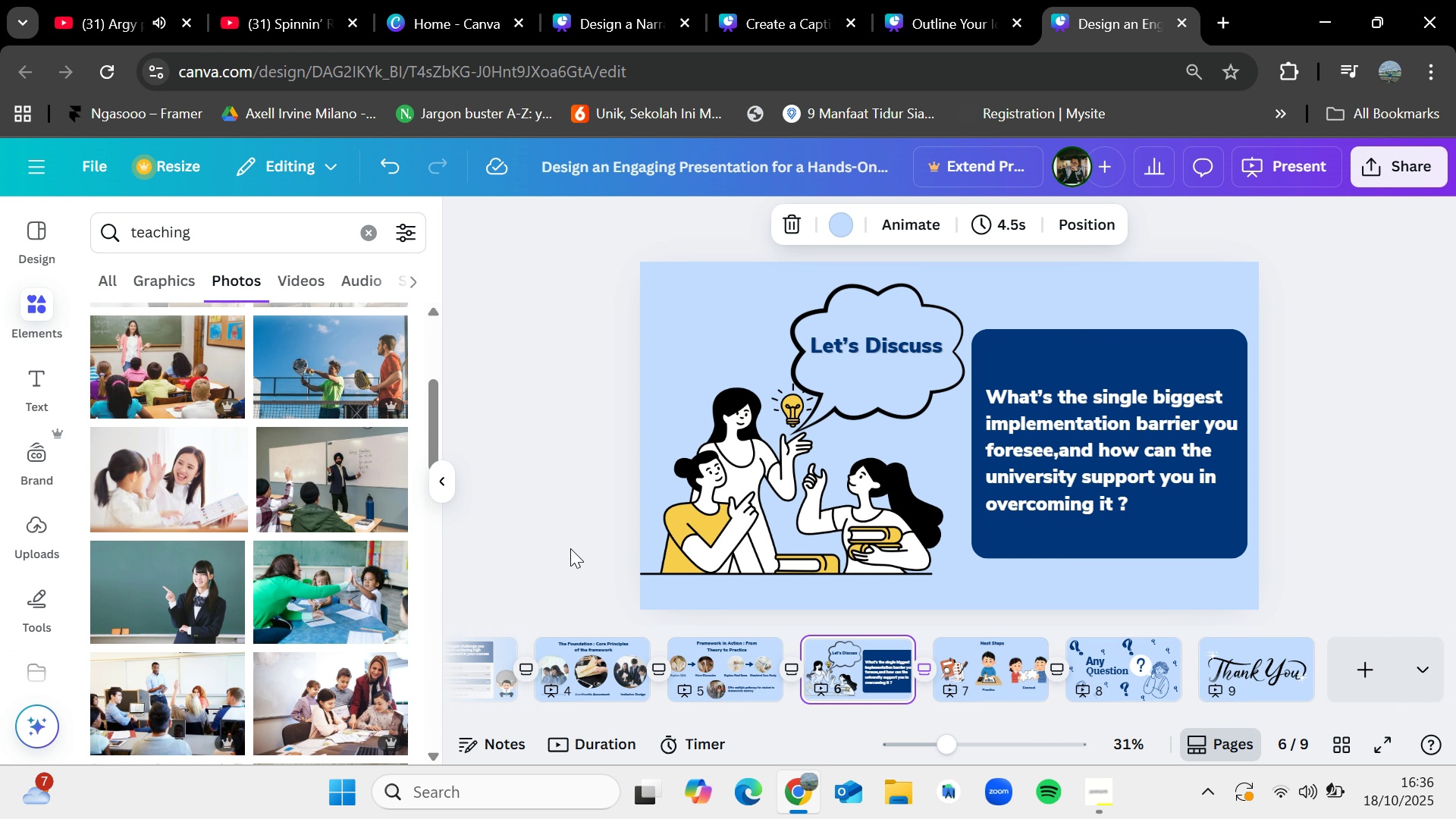 
key(ArrowLeft)
 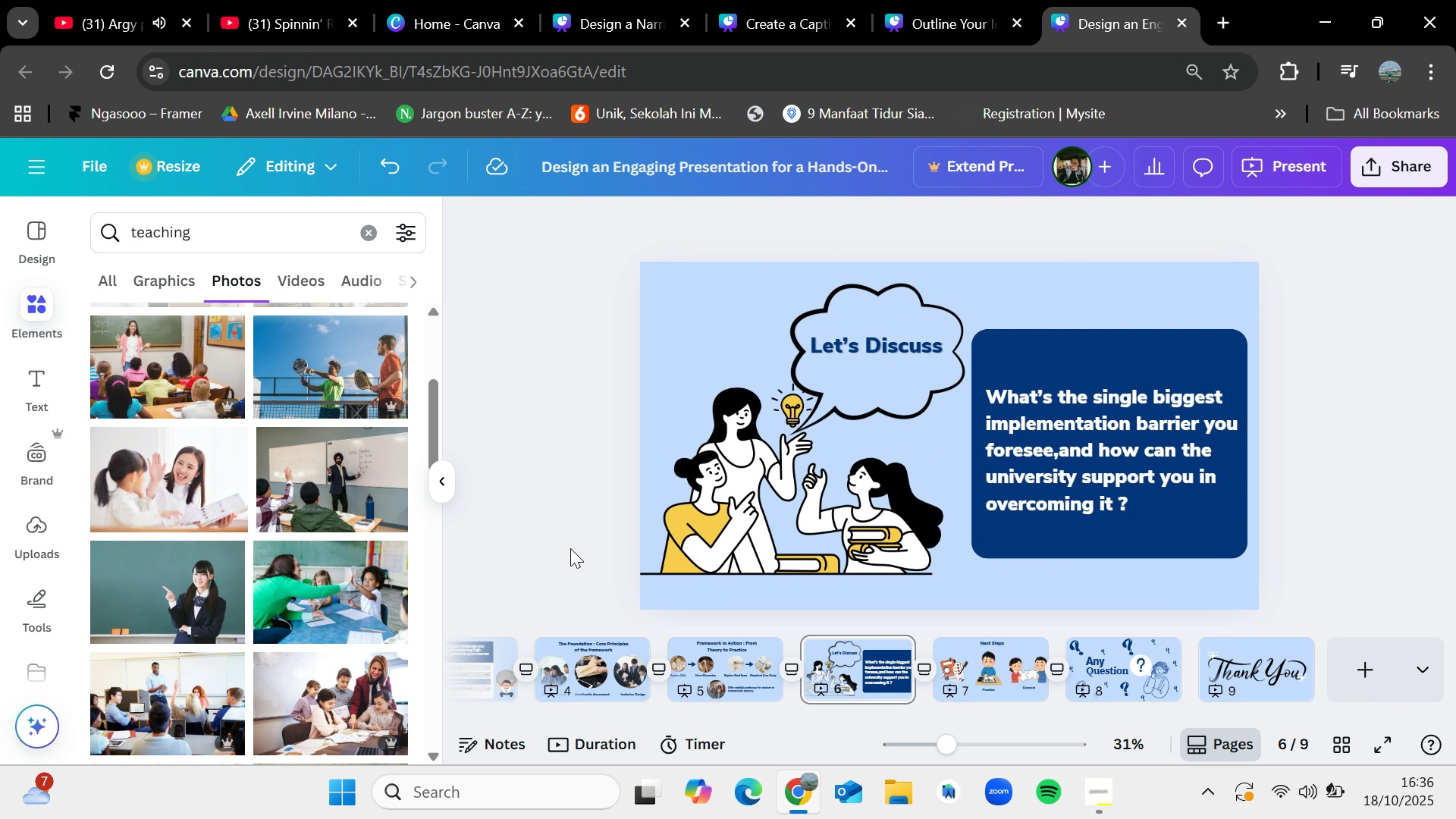 
left_click([570, 548])
 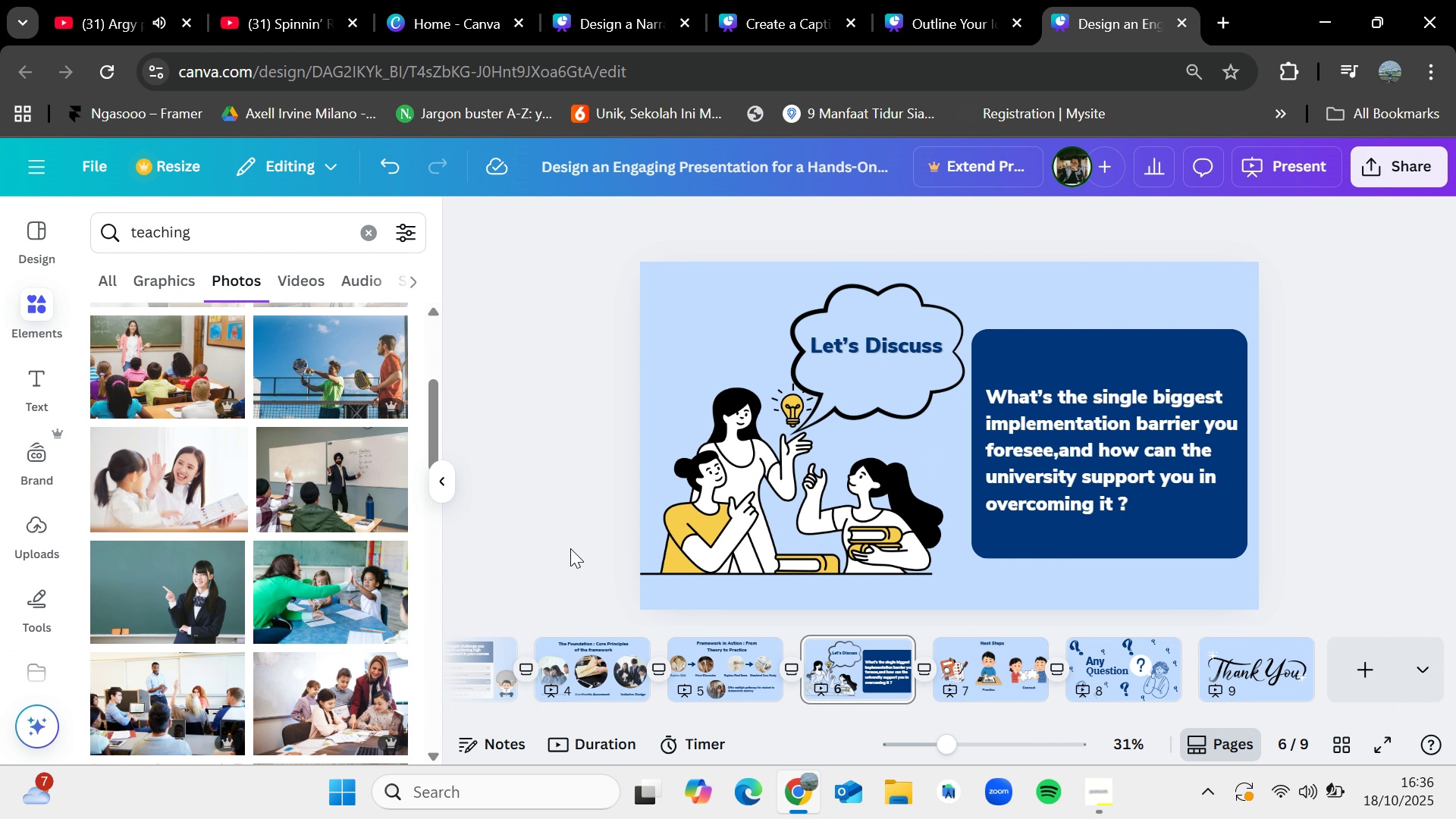 
key(ArrowLeft)
 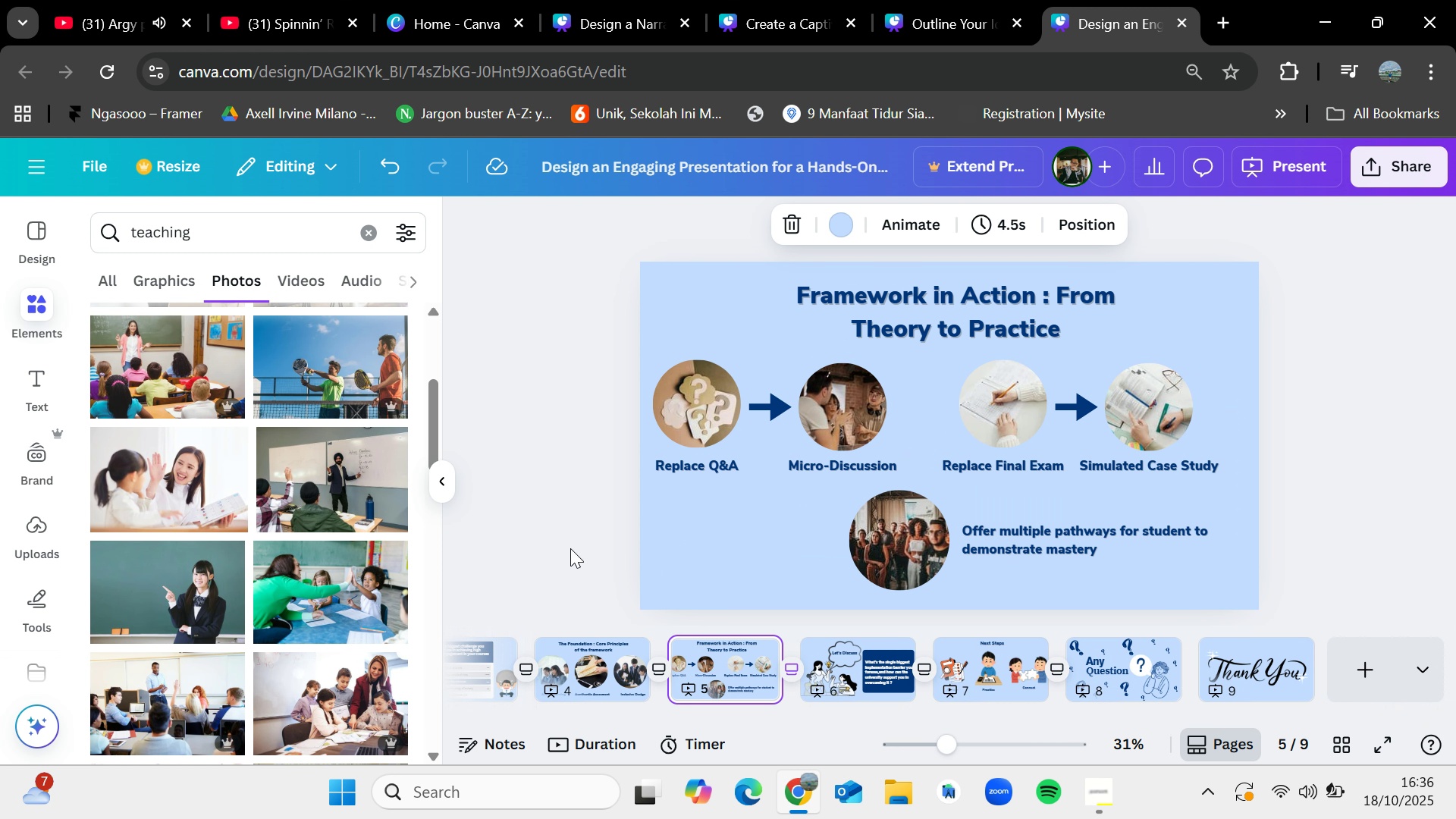 
key(ArrowLeft)
 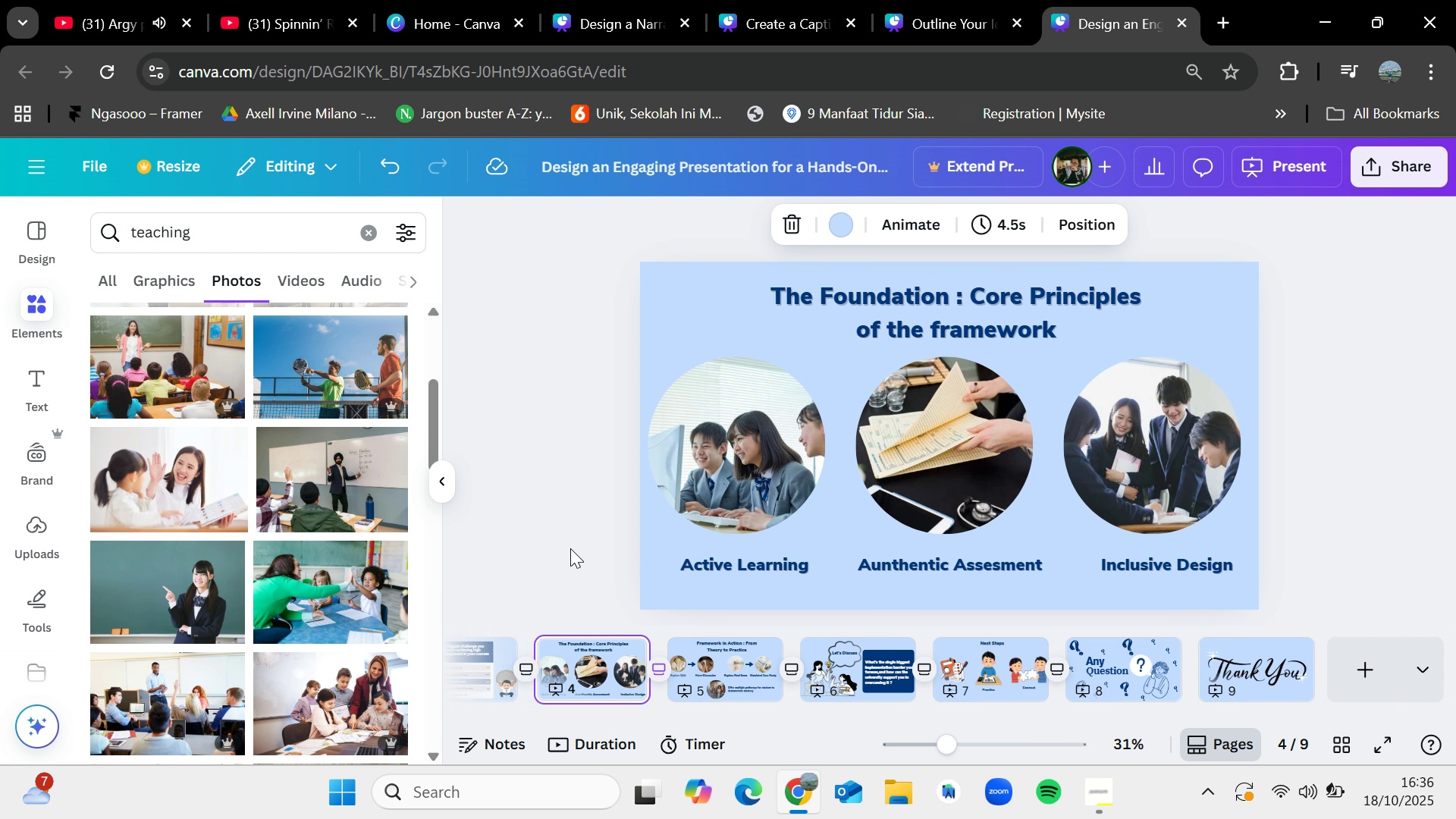 
key(ArrowLeft)
 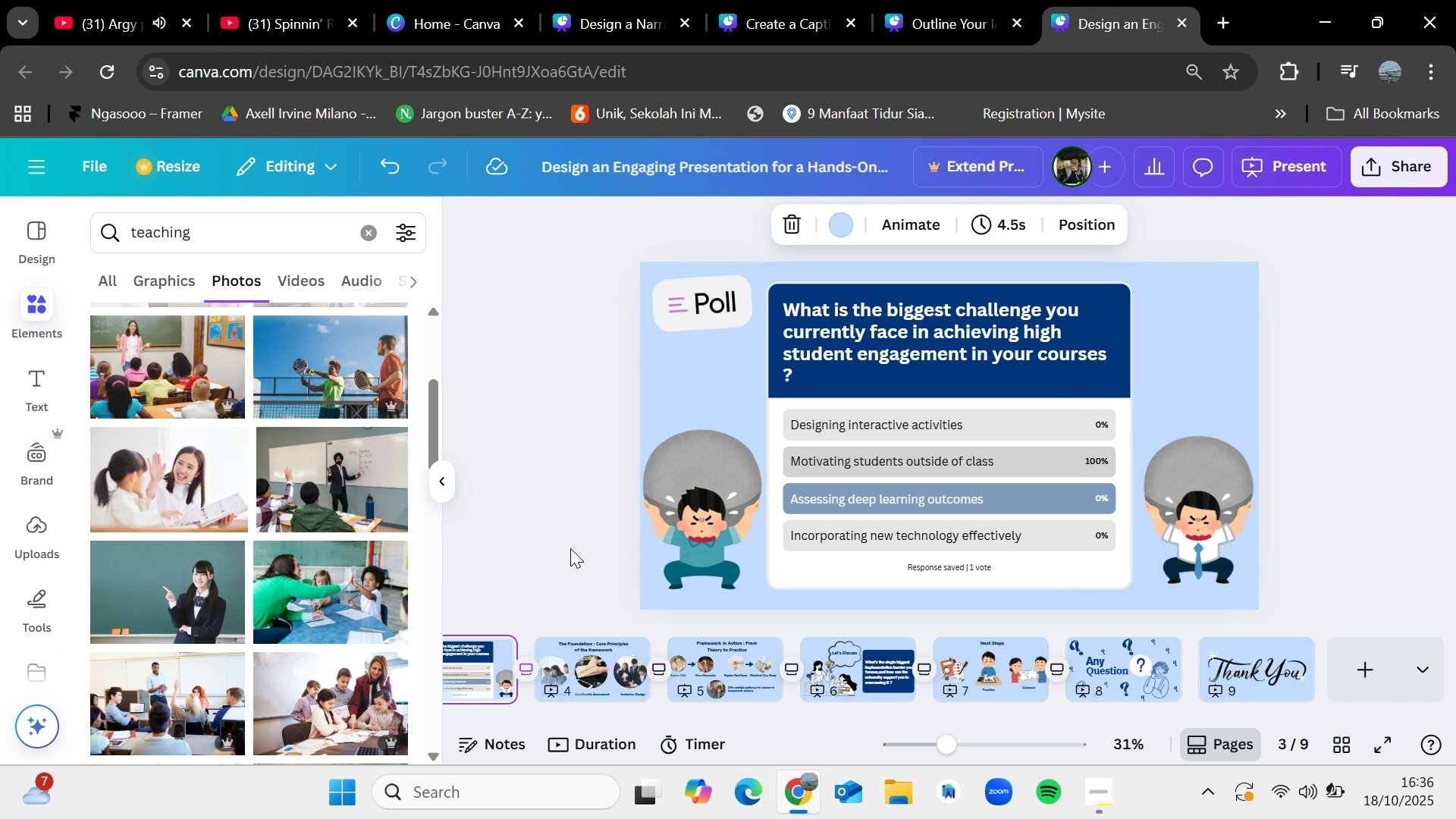 
key(ArrowRight)
 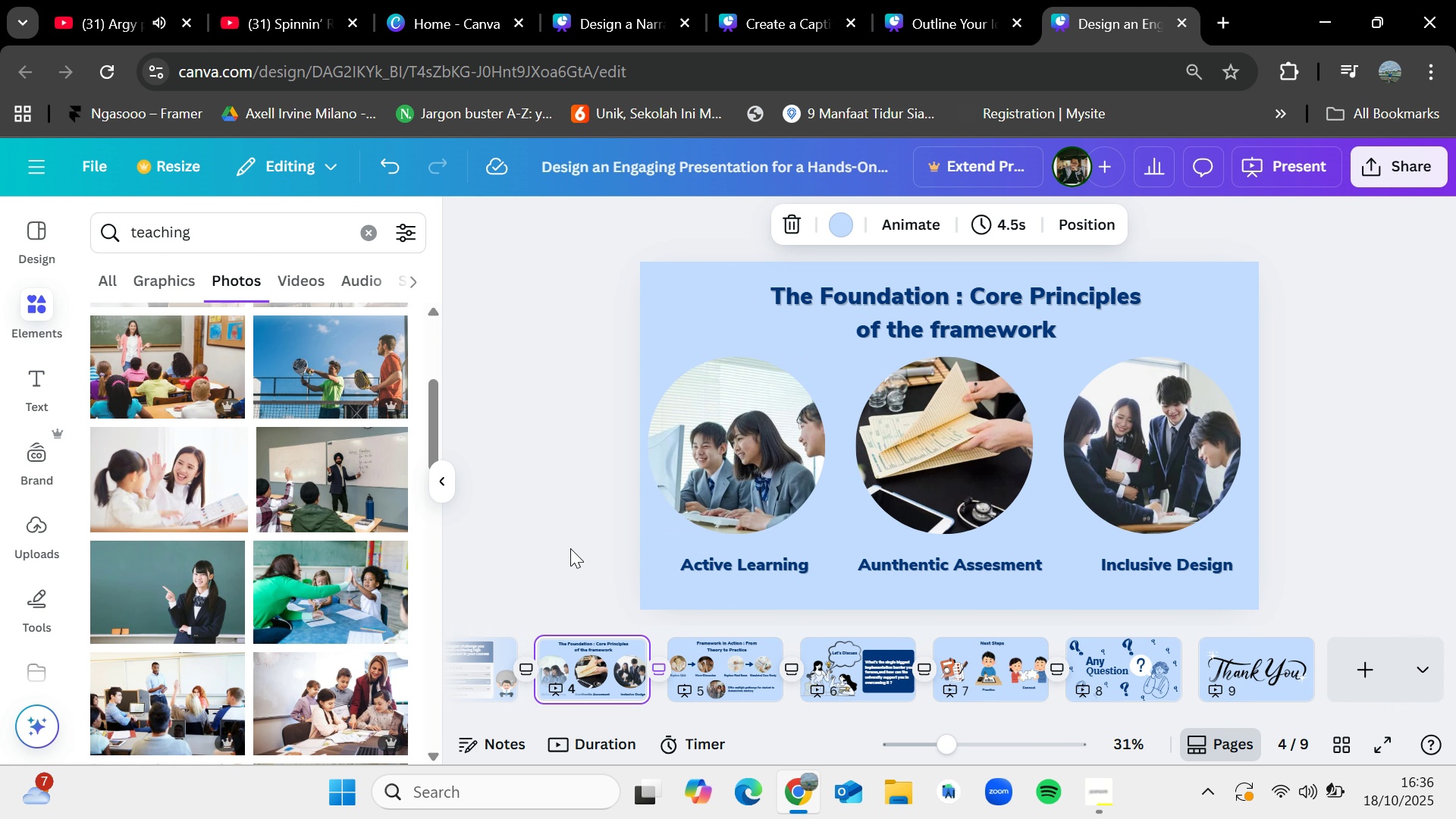 
key(ArrowLeft)
 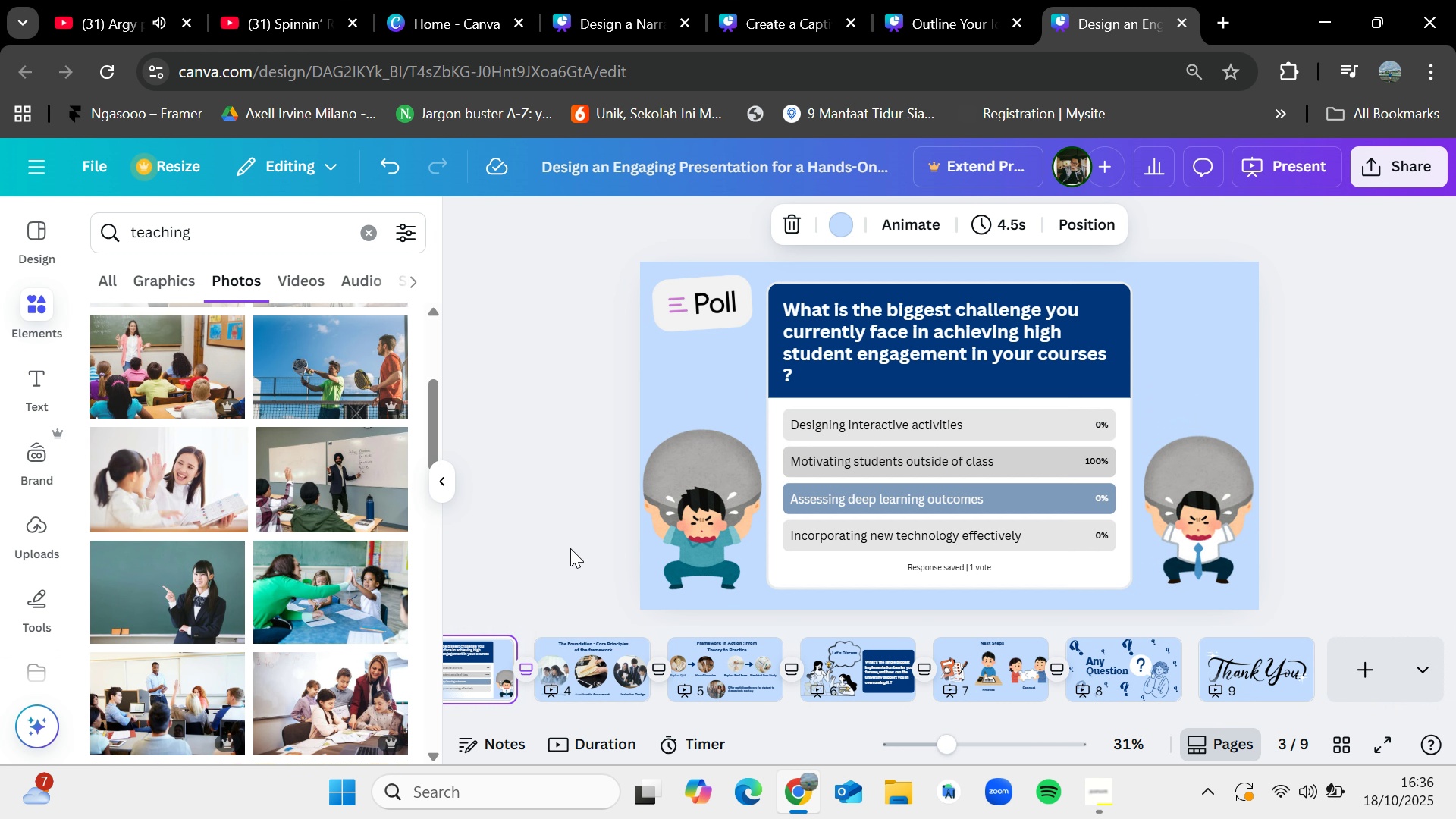 
key(ArrowRight)
 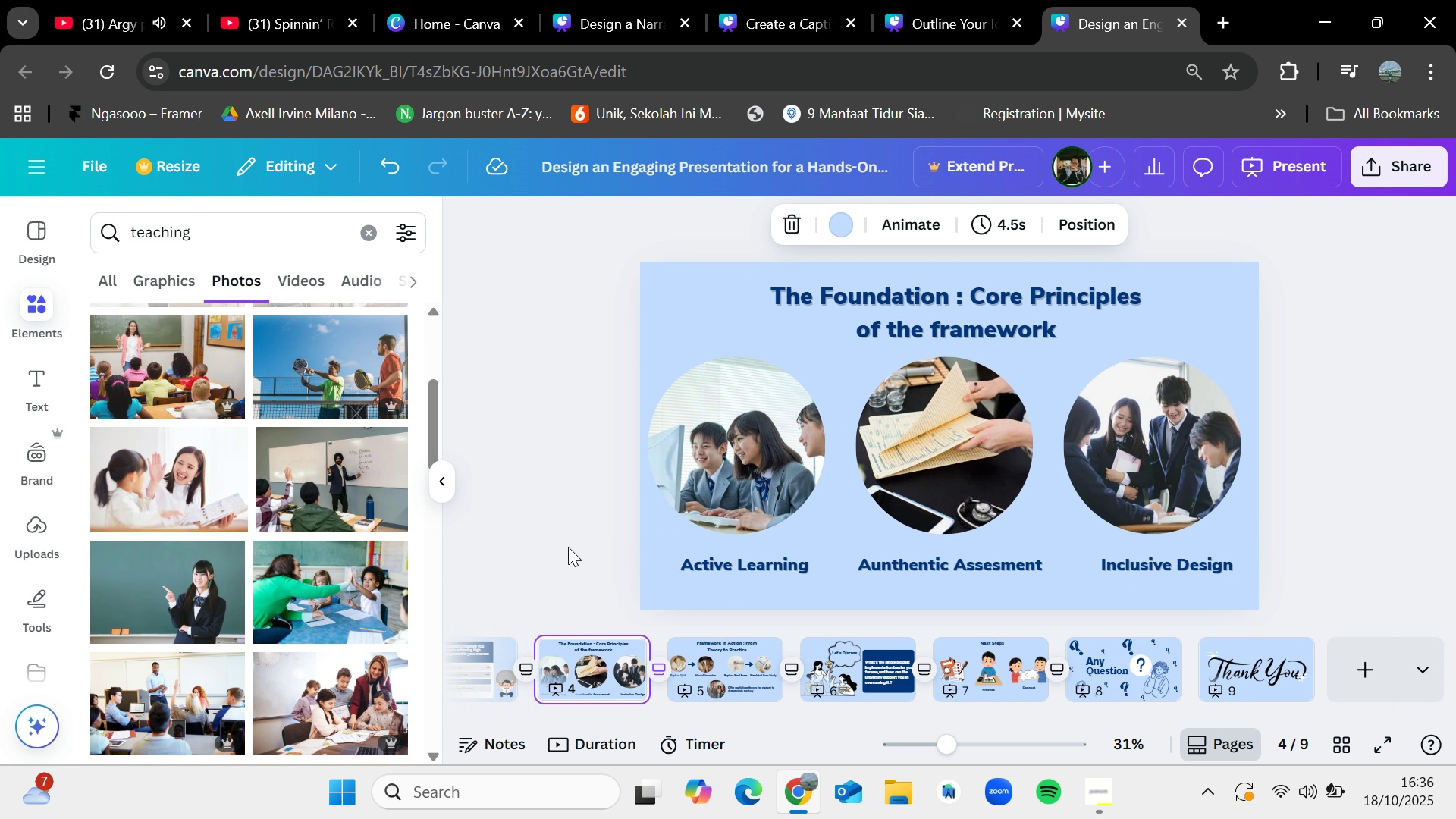 
key(ArrowLeft)
 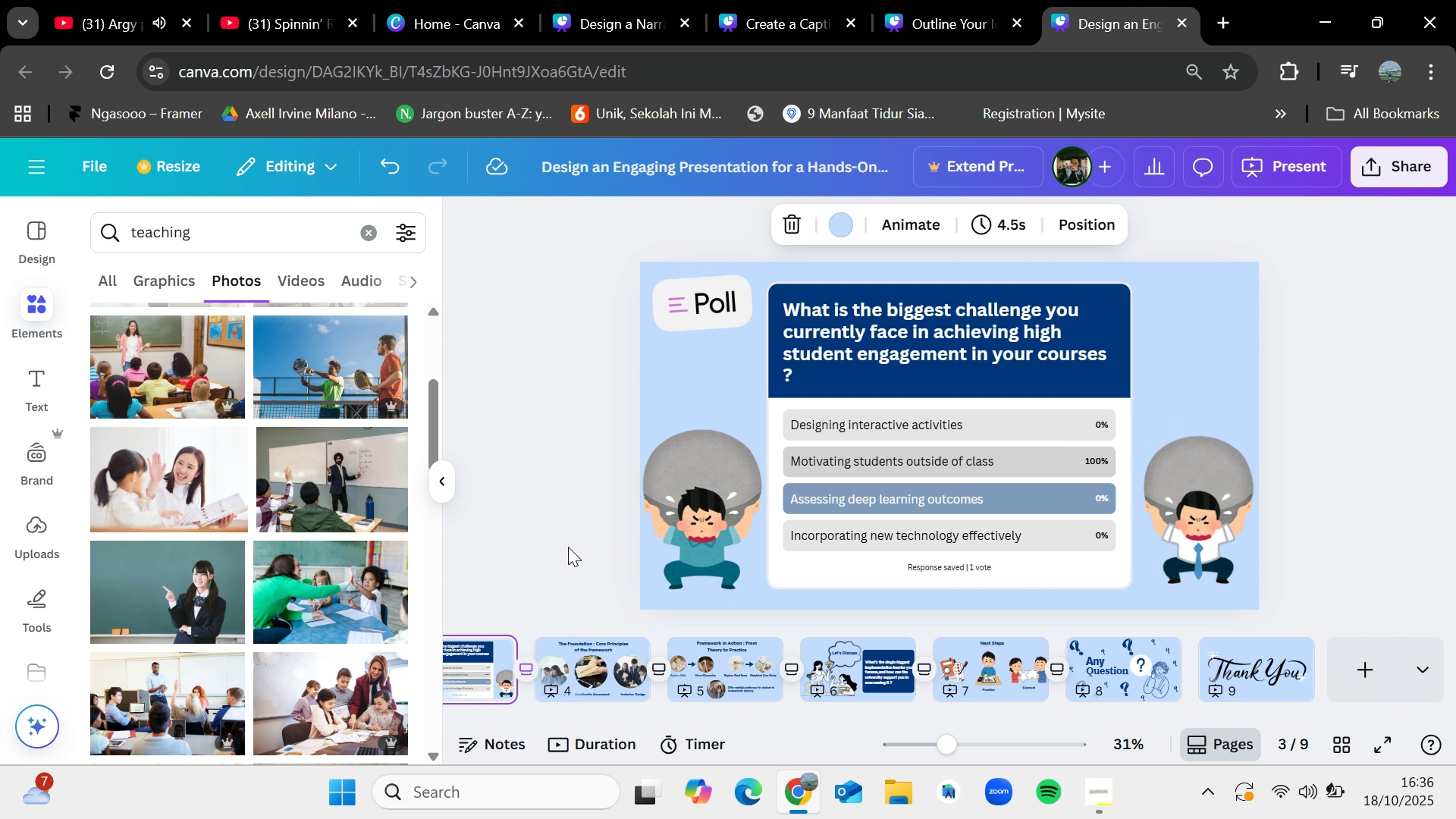 
key(ArrowLeft)
 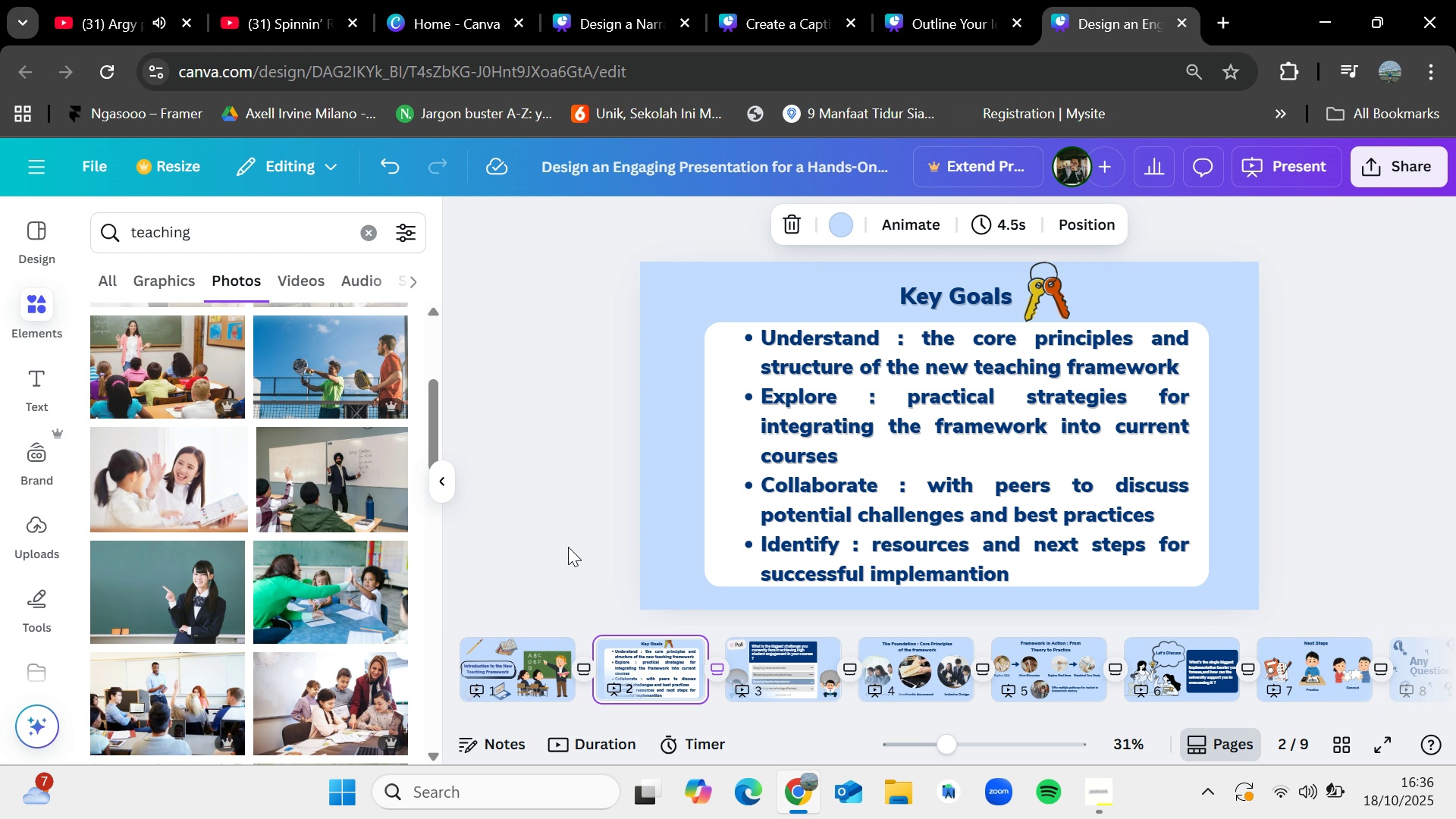 
wait(8.56)
 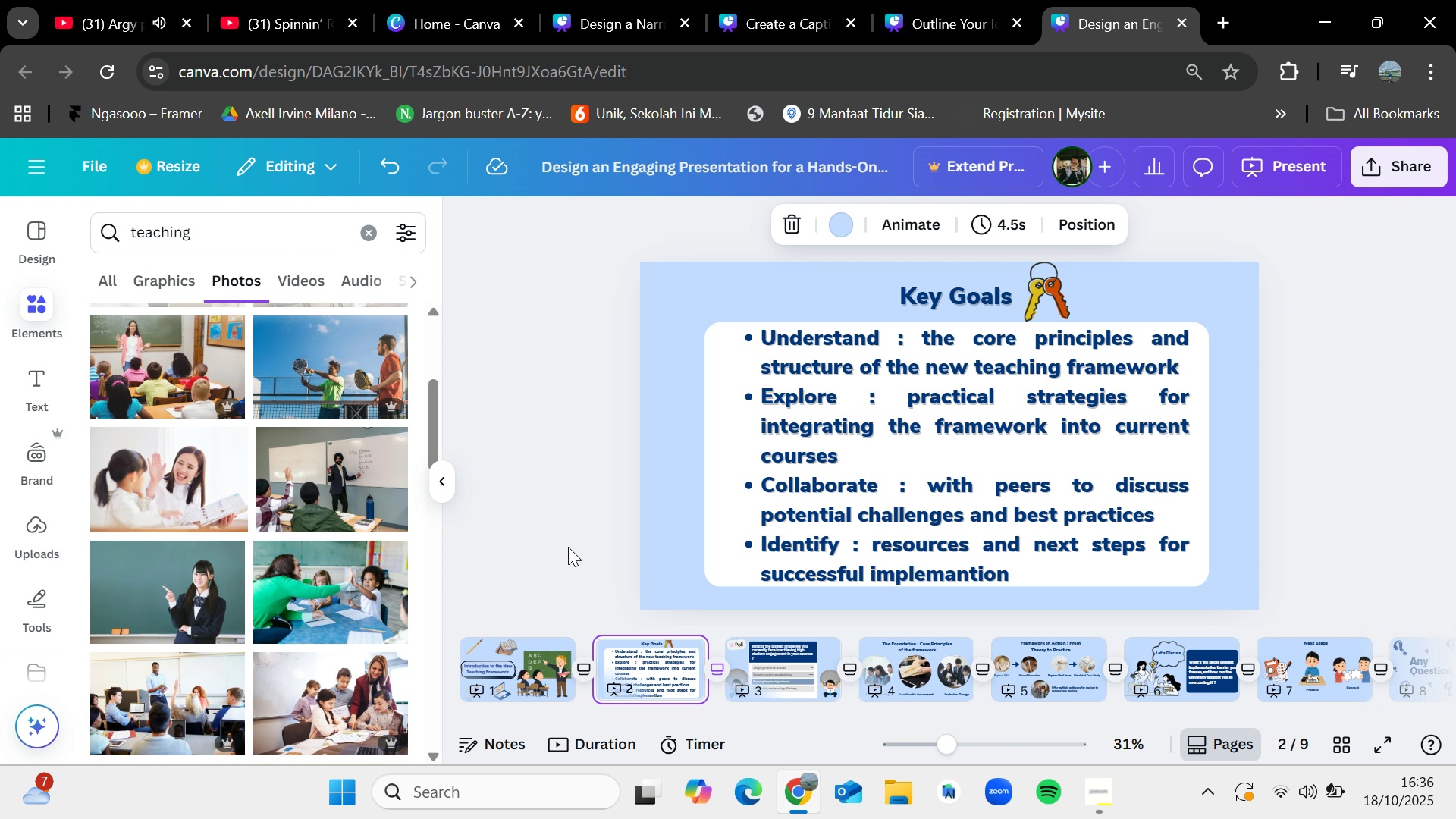 
key(ArrowRight)
 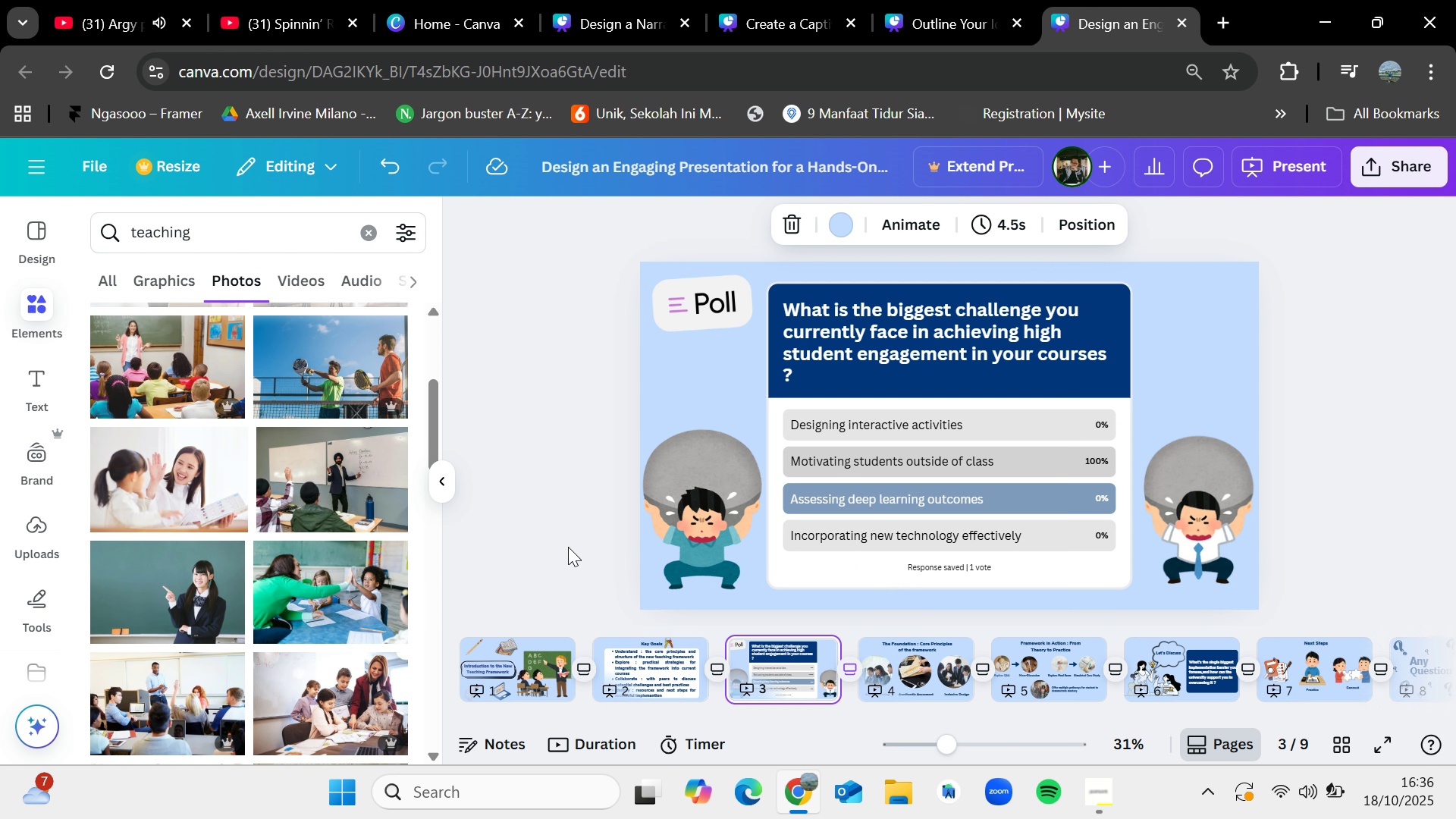 
key(ArrowLeft)
 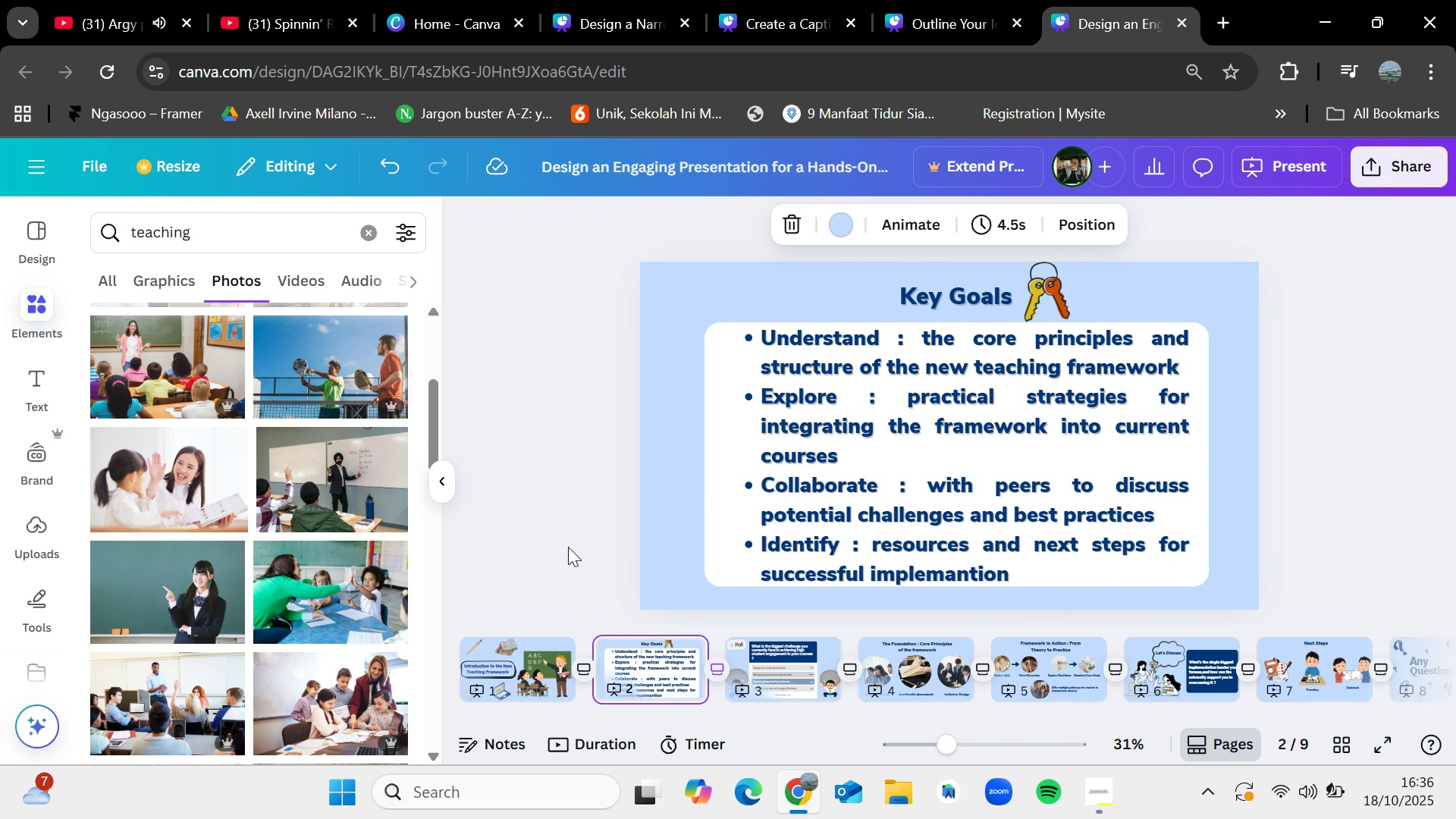 
key(ArrowRight)
 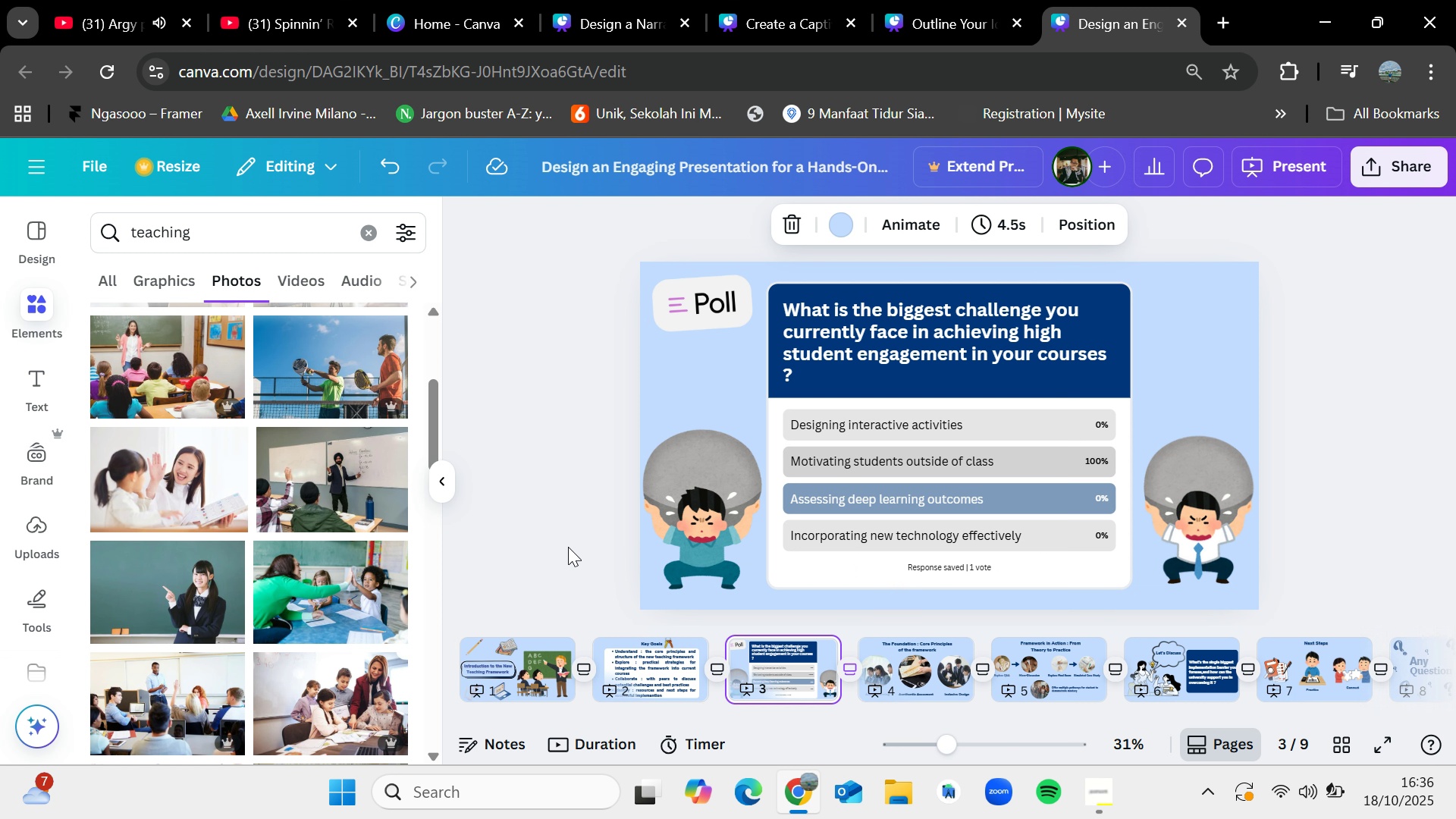 
key(ArrowRight)
 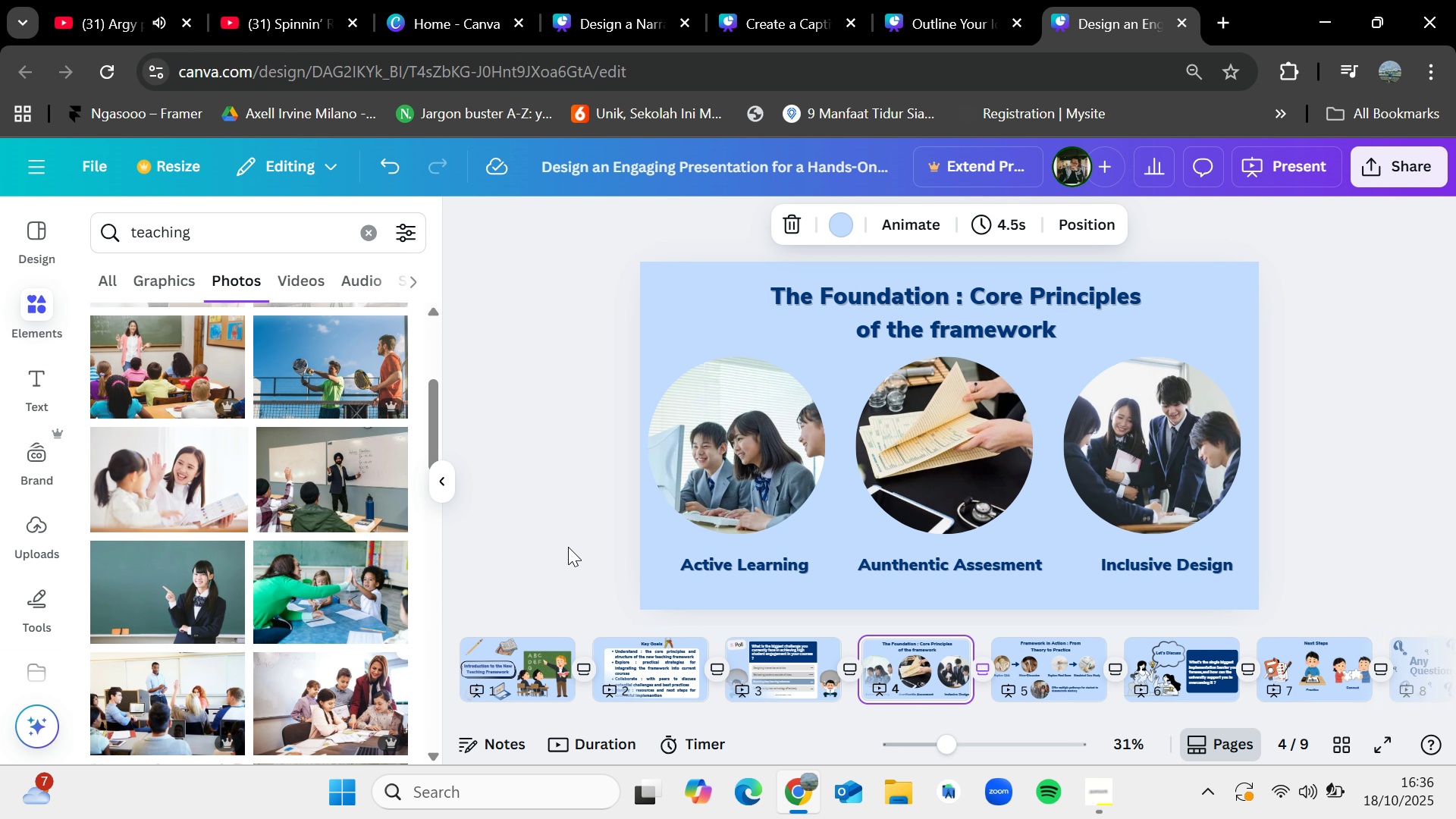 
key(ArrowLeft)
 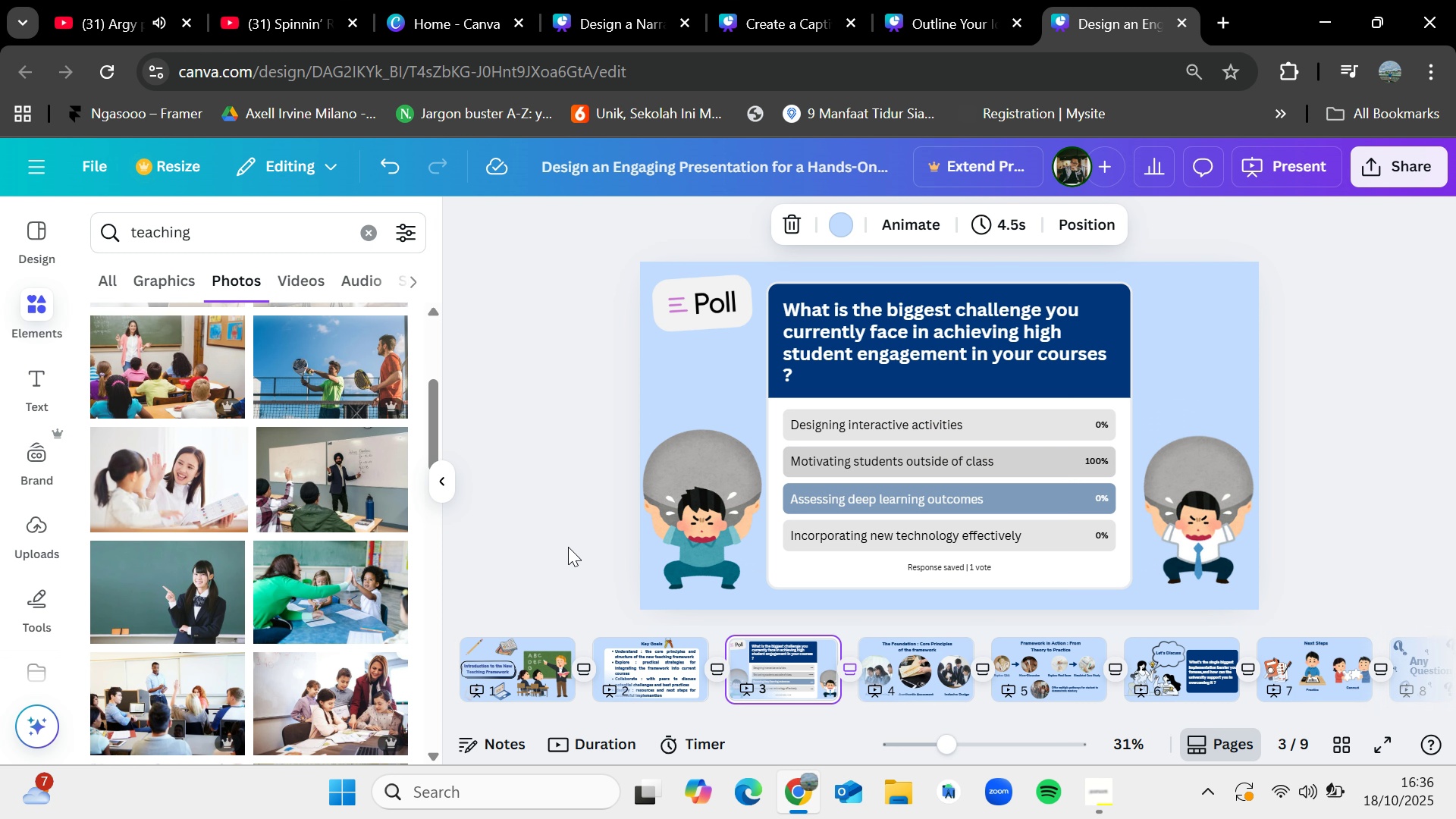 
key(ArrowLeft)
 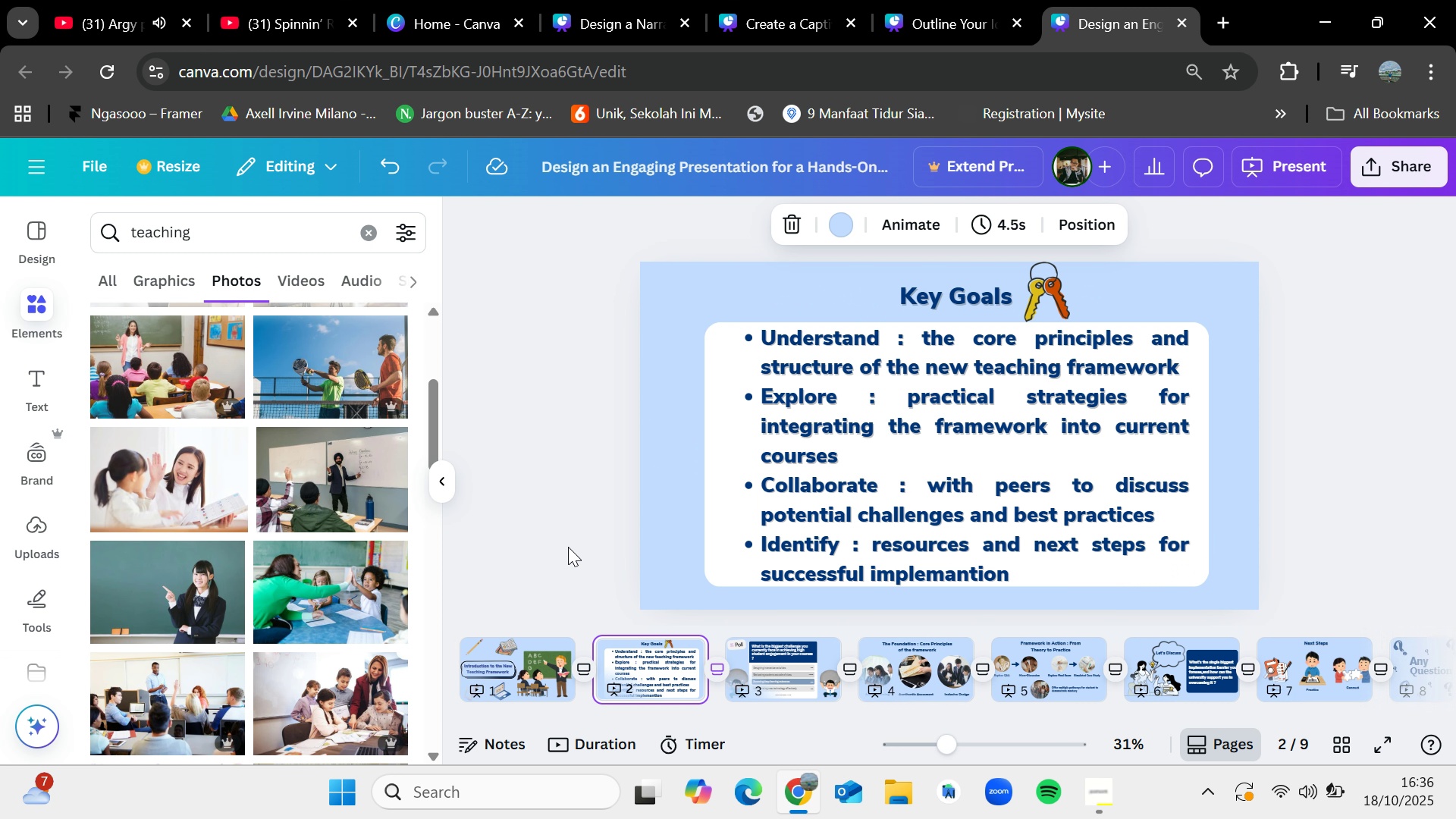 
key(ArrowRight)
 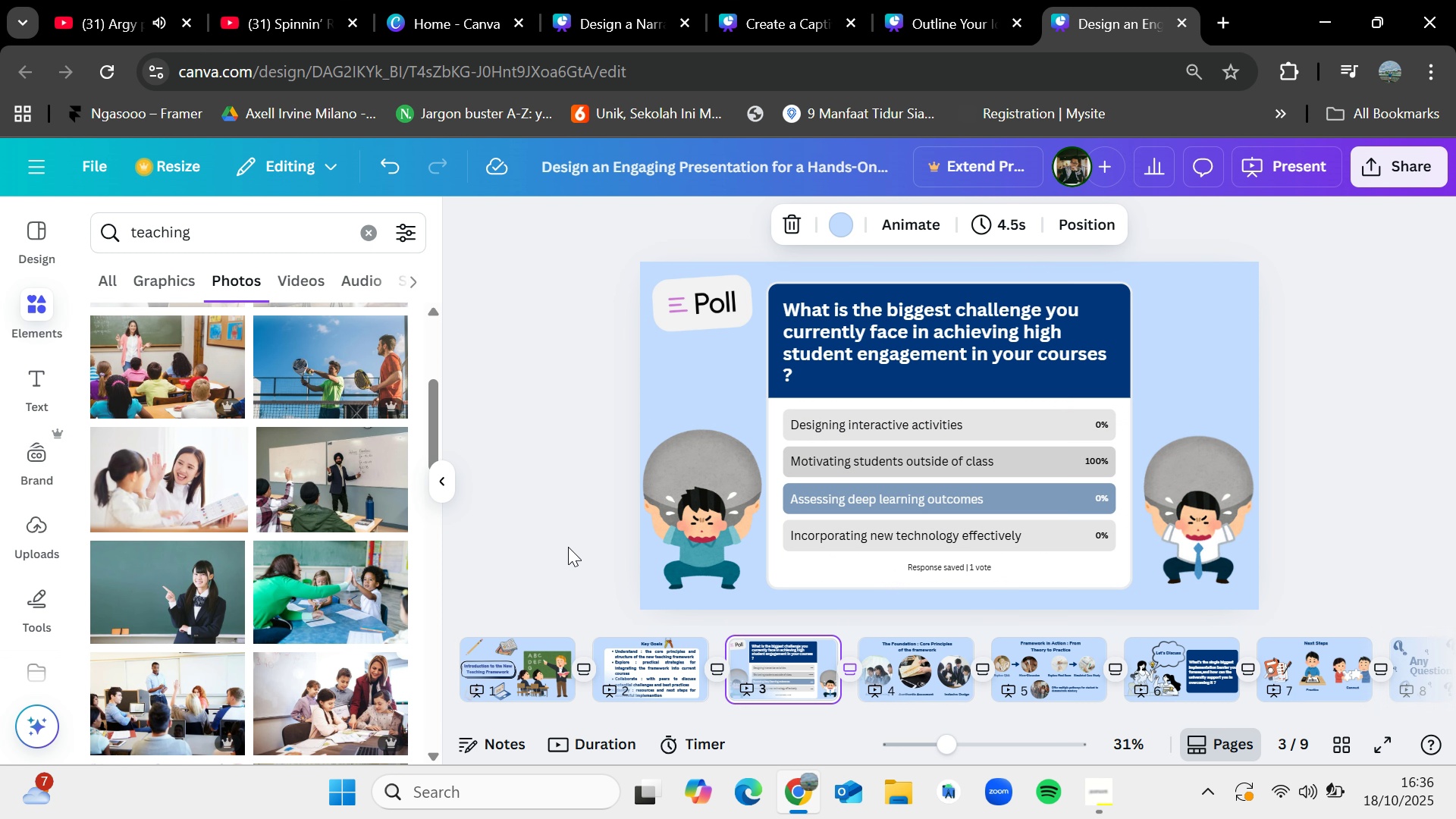 
key(ArrowRight)
 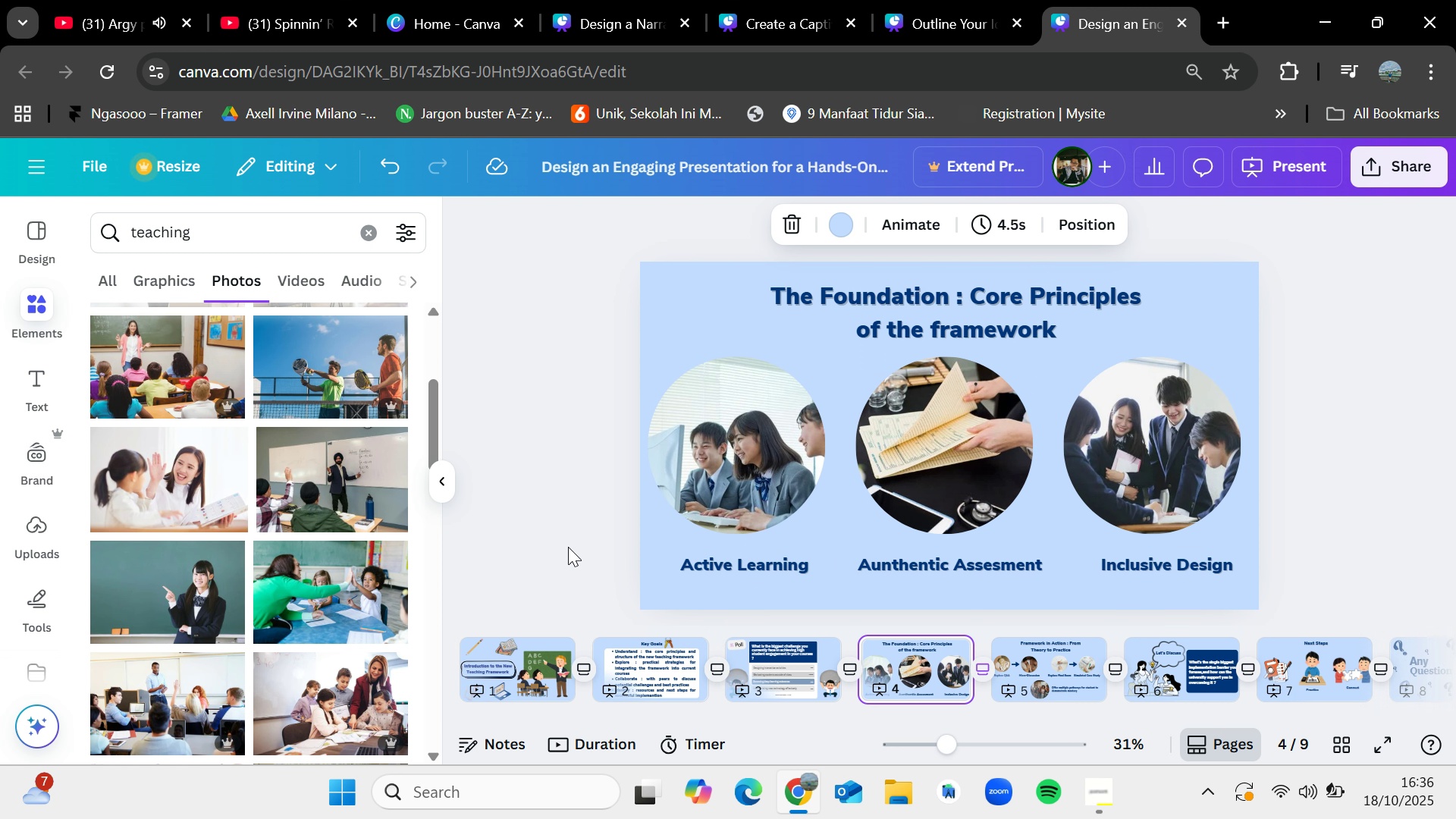 
key(ArrowRight)
 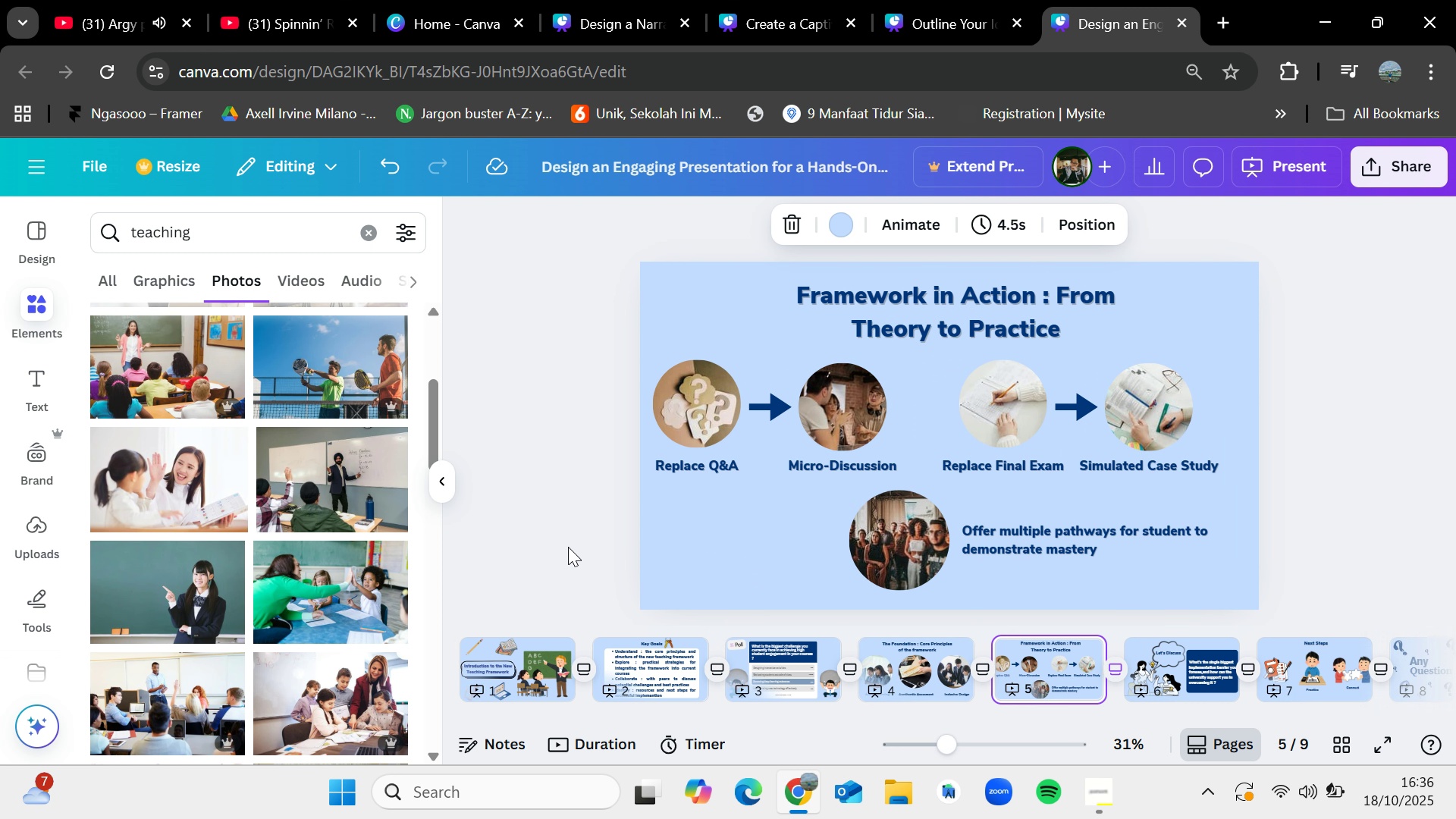 
key(ArrowLeft)
 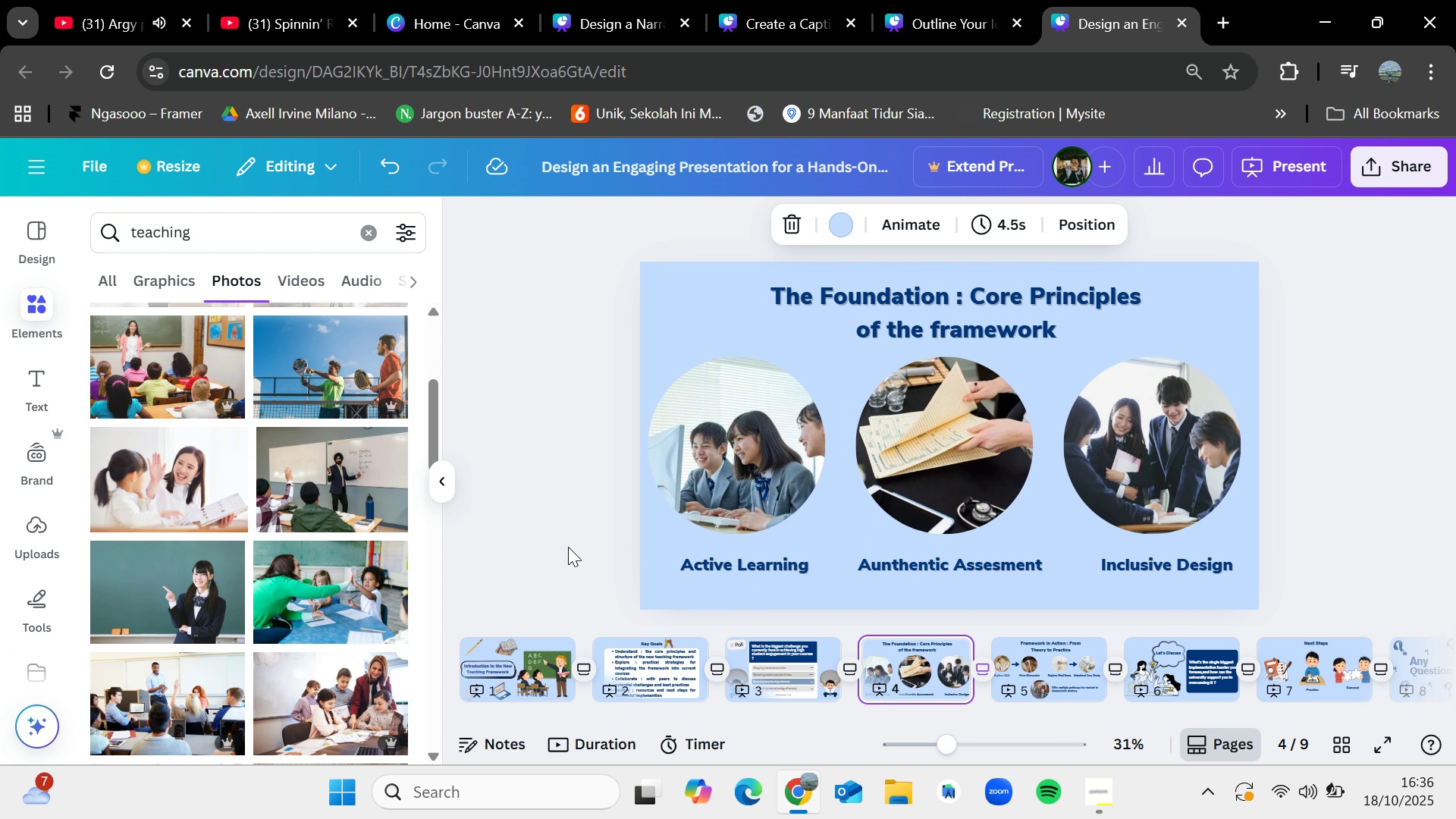 
key(ArrowLeft)
 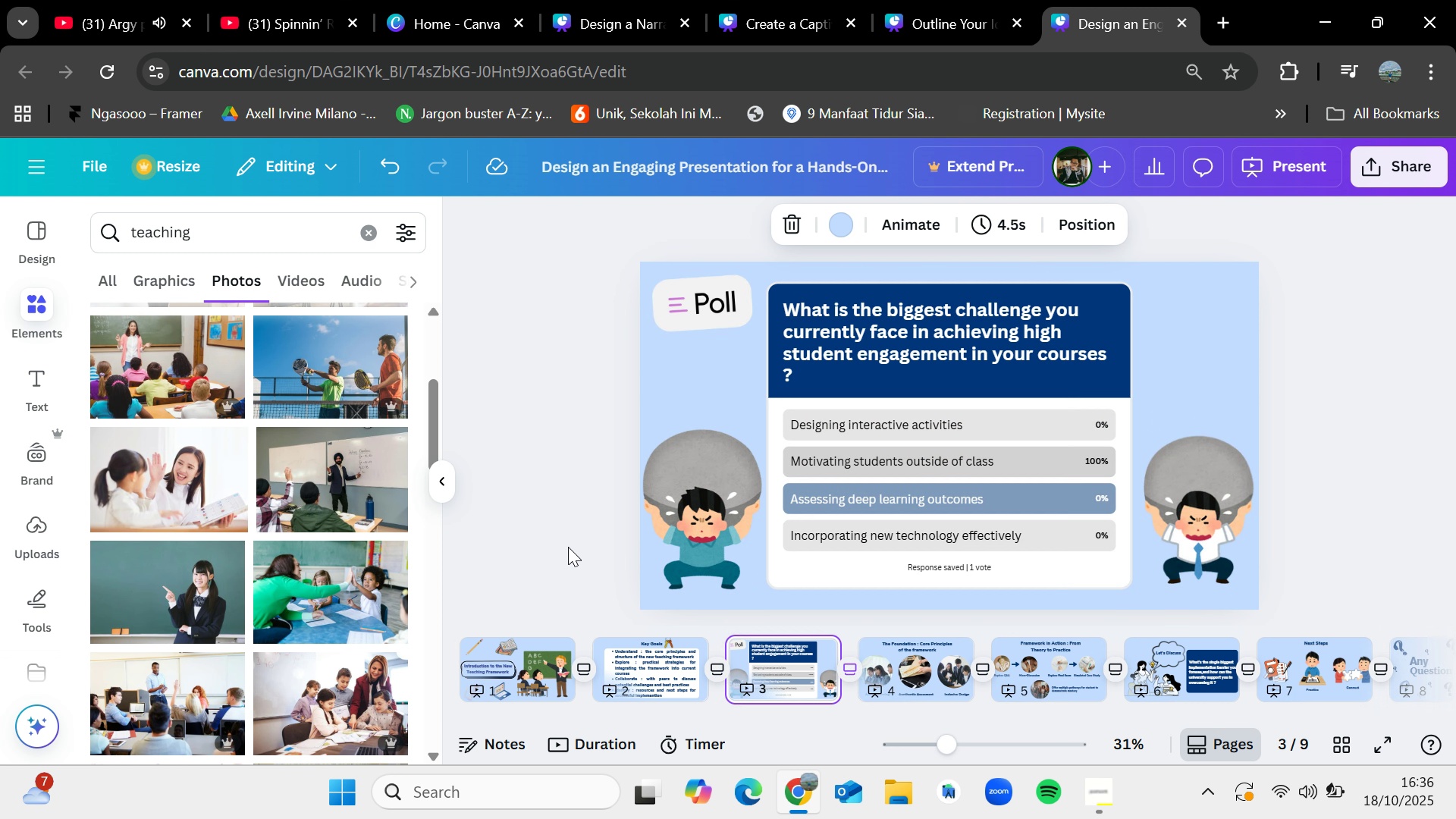 
key(ArrowLeft)
 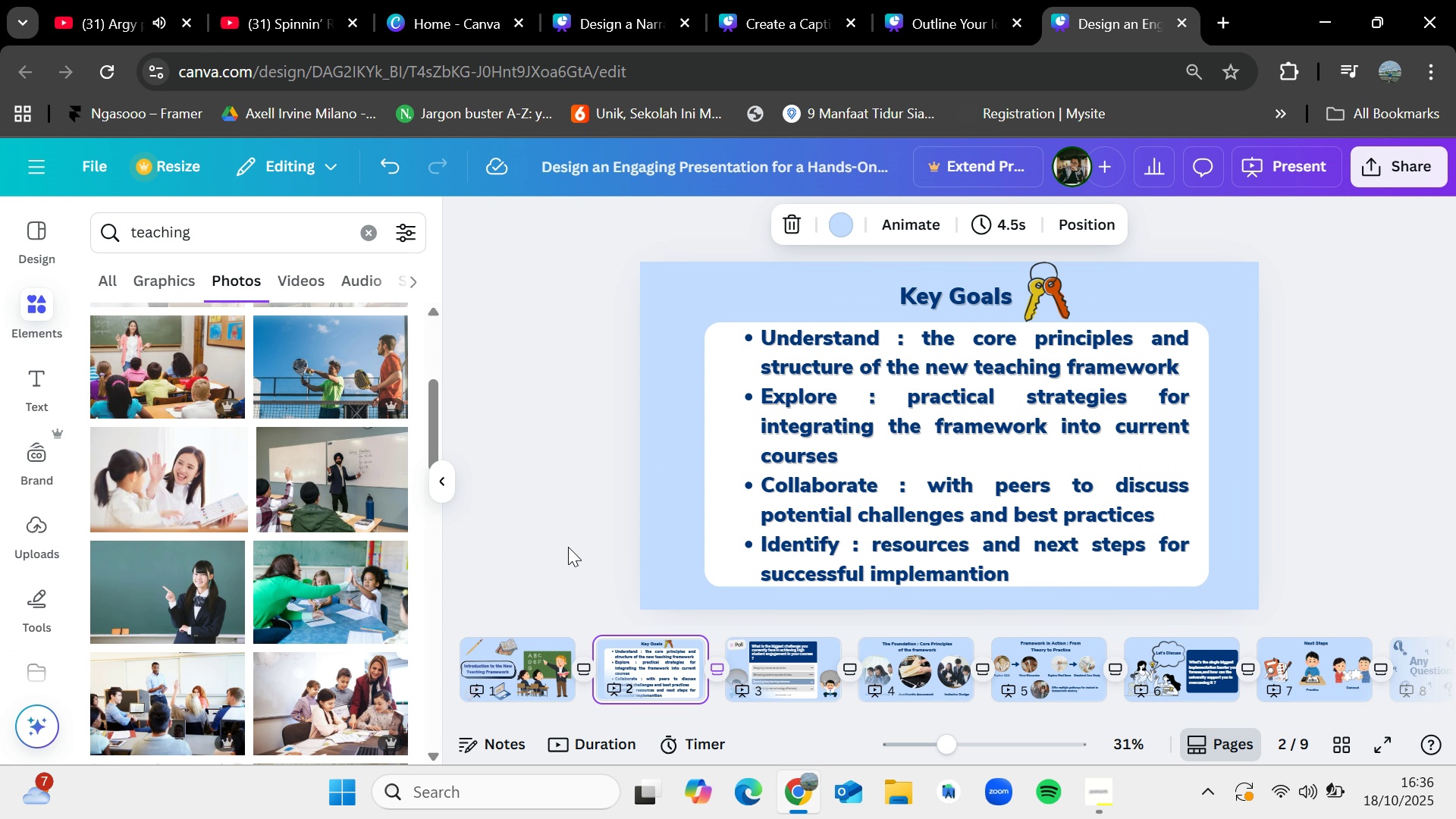 
key(ArrowRight)
 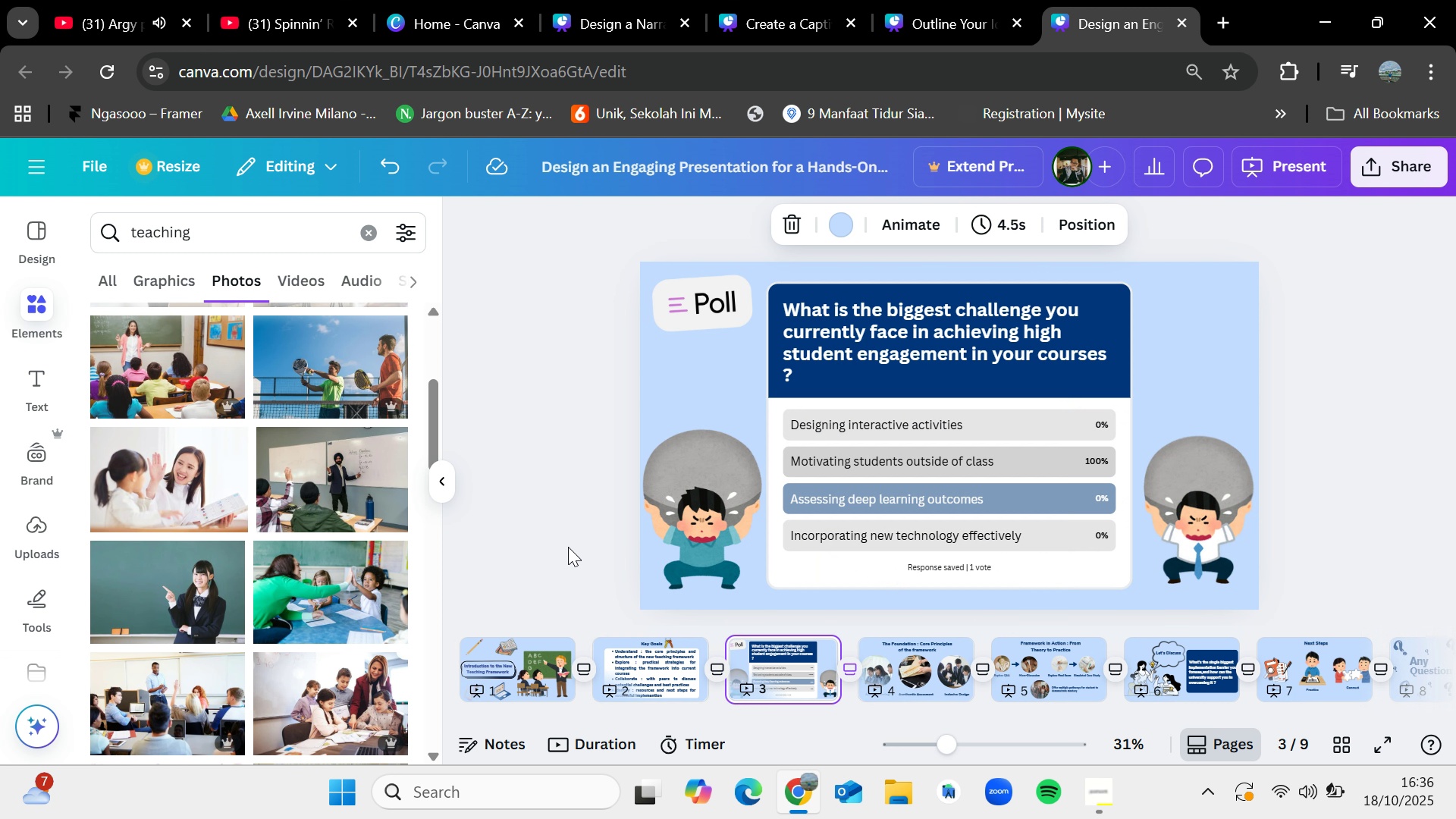 
key(ArrowRight)
 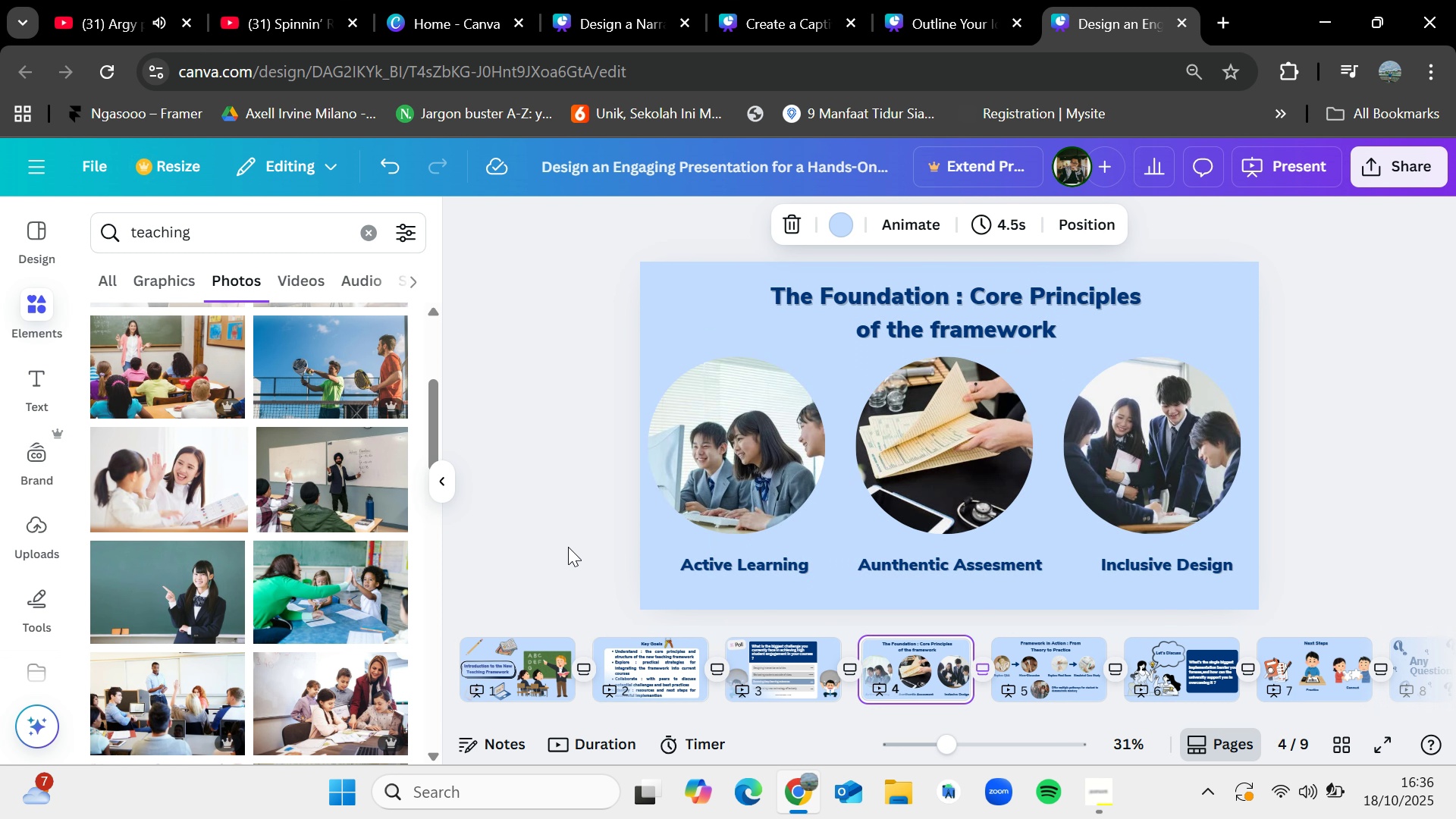 
key(ArrowLeft)
 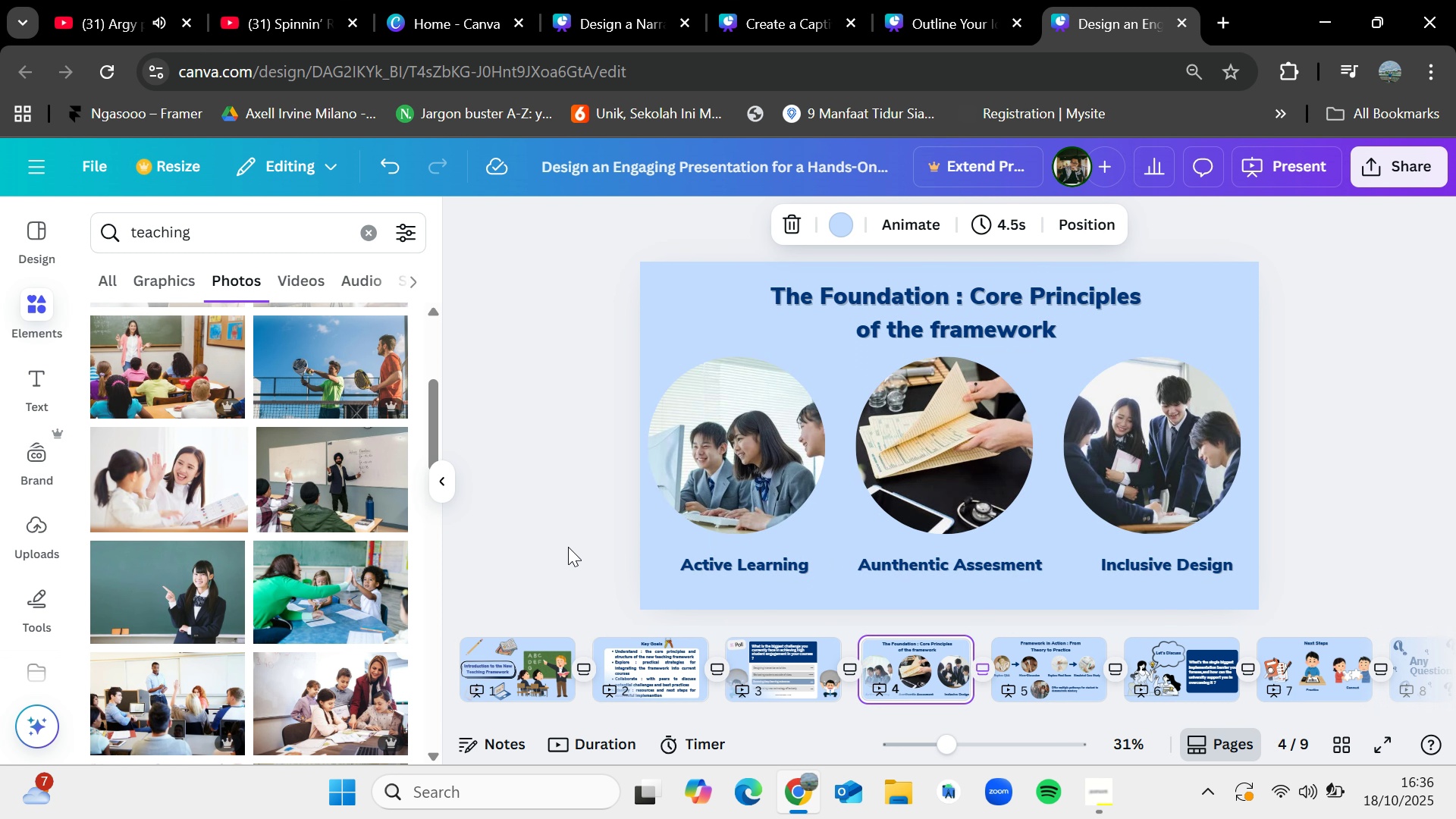 
key(ArrowRight)
 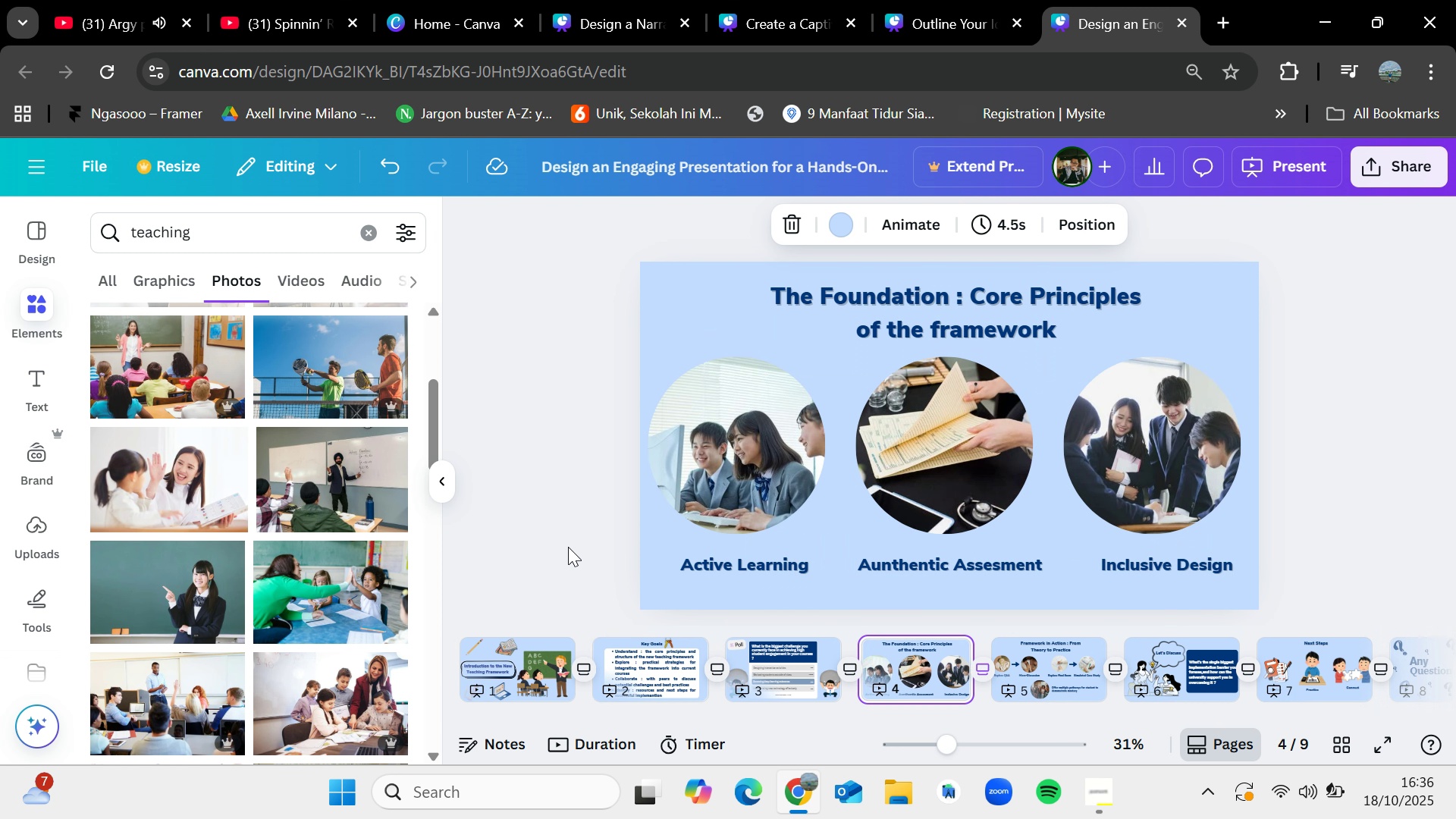 
key(ArrowRight)
 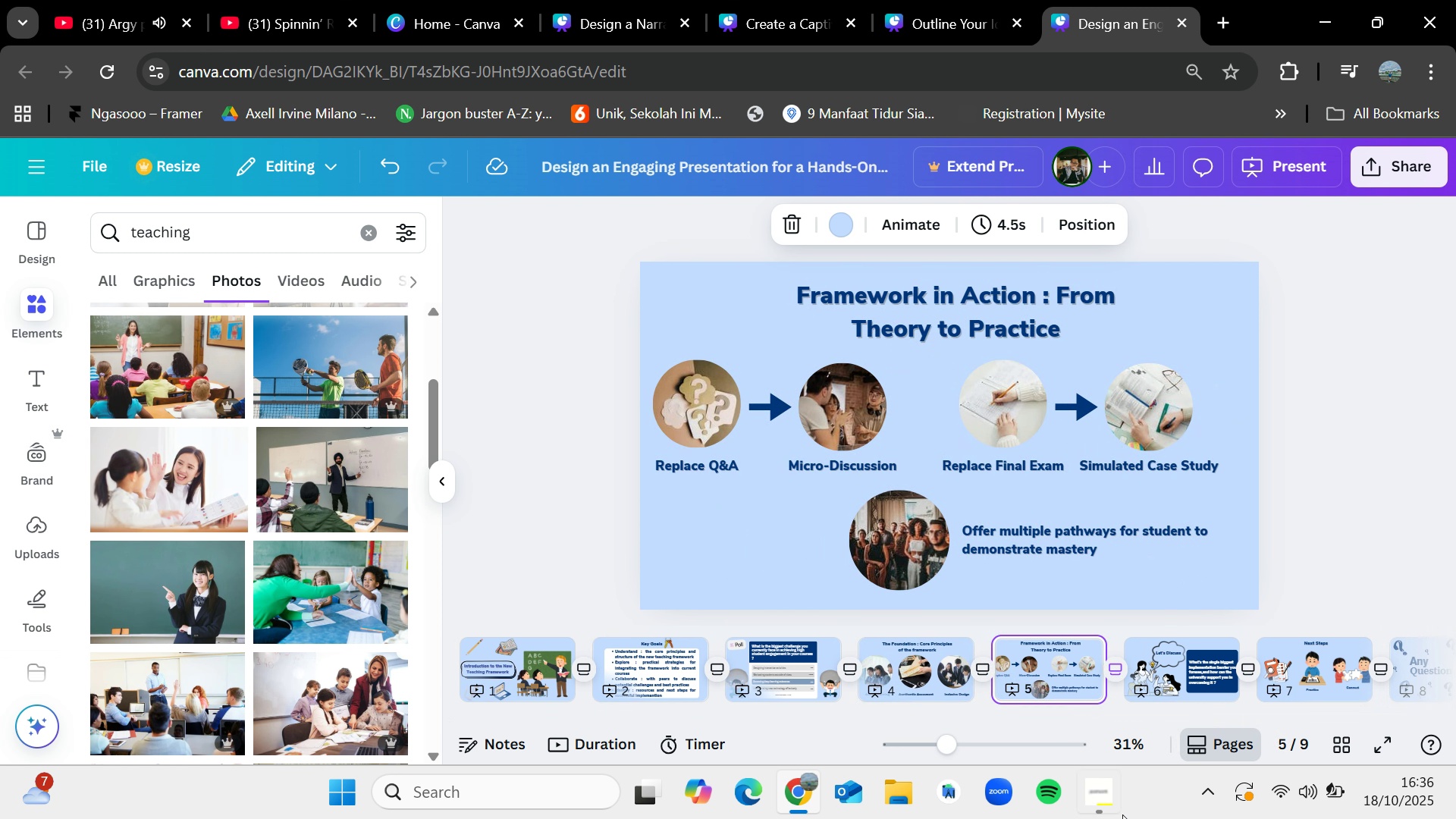 
left_click([1095, 794])